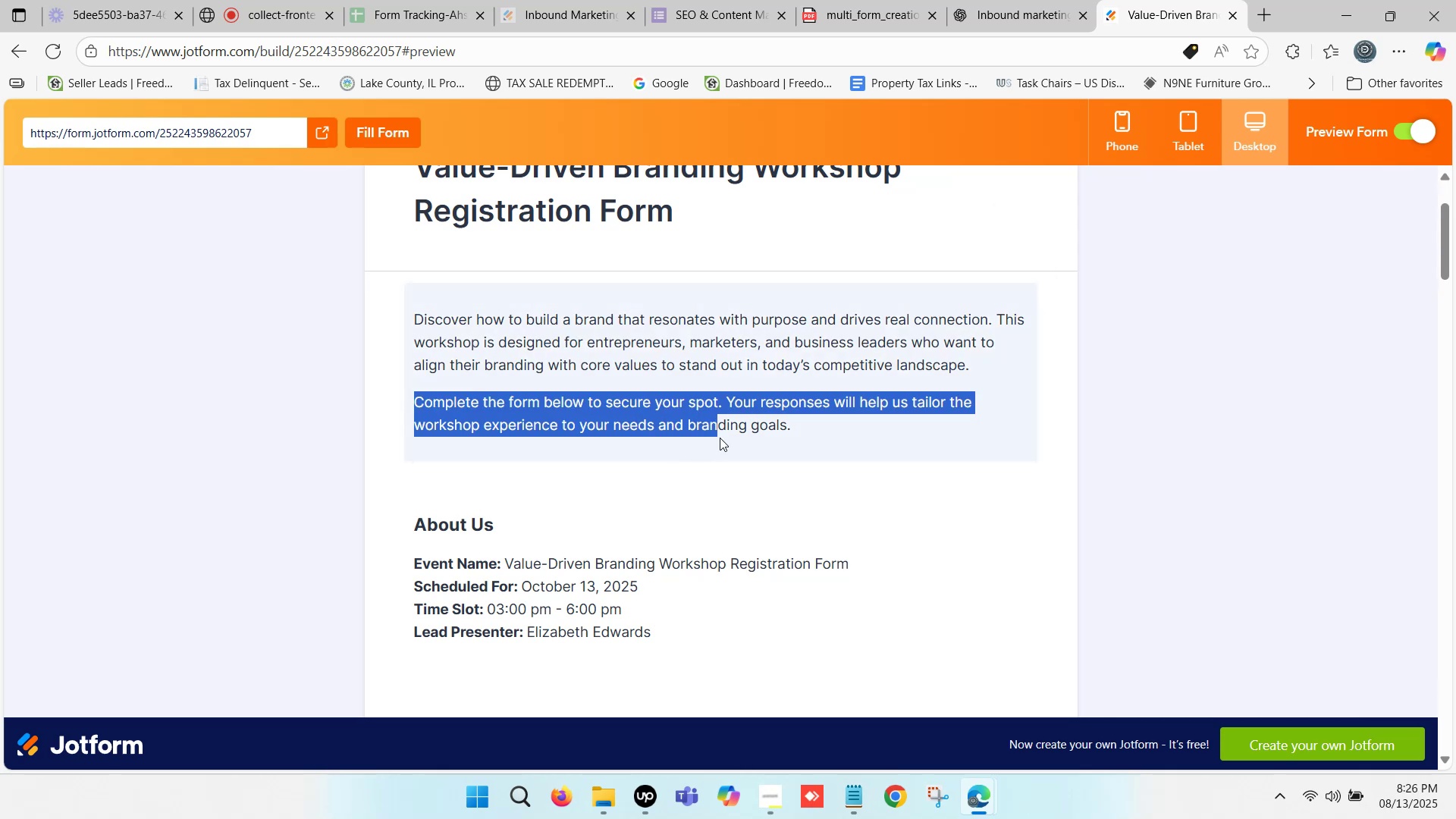 
wait(28.06)
 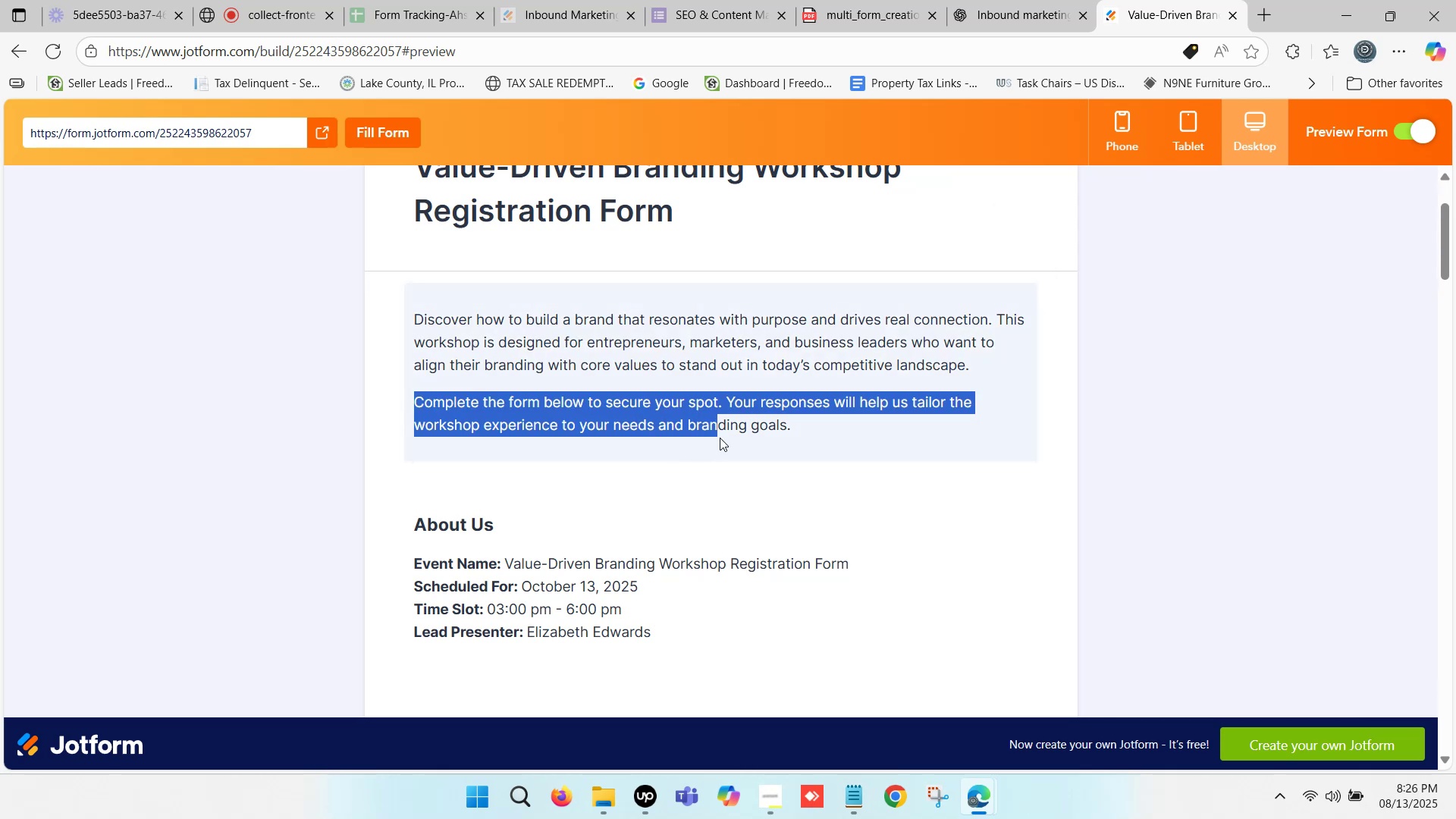 
scroll: coordinate [394, 392], scroll_direction: down, amount: 1.0
 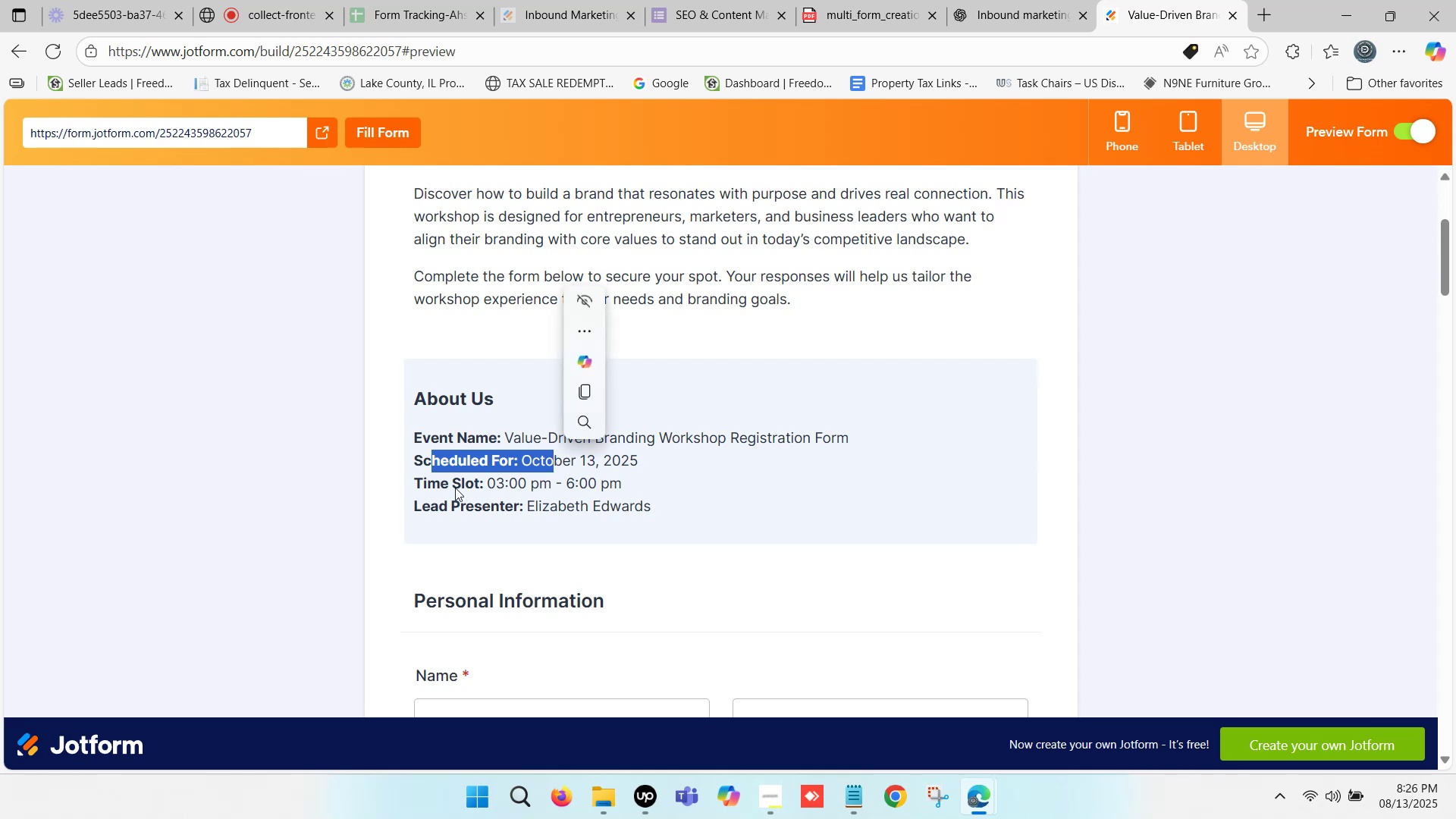 
left_click([422, 527])
 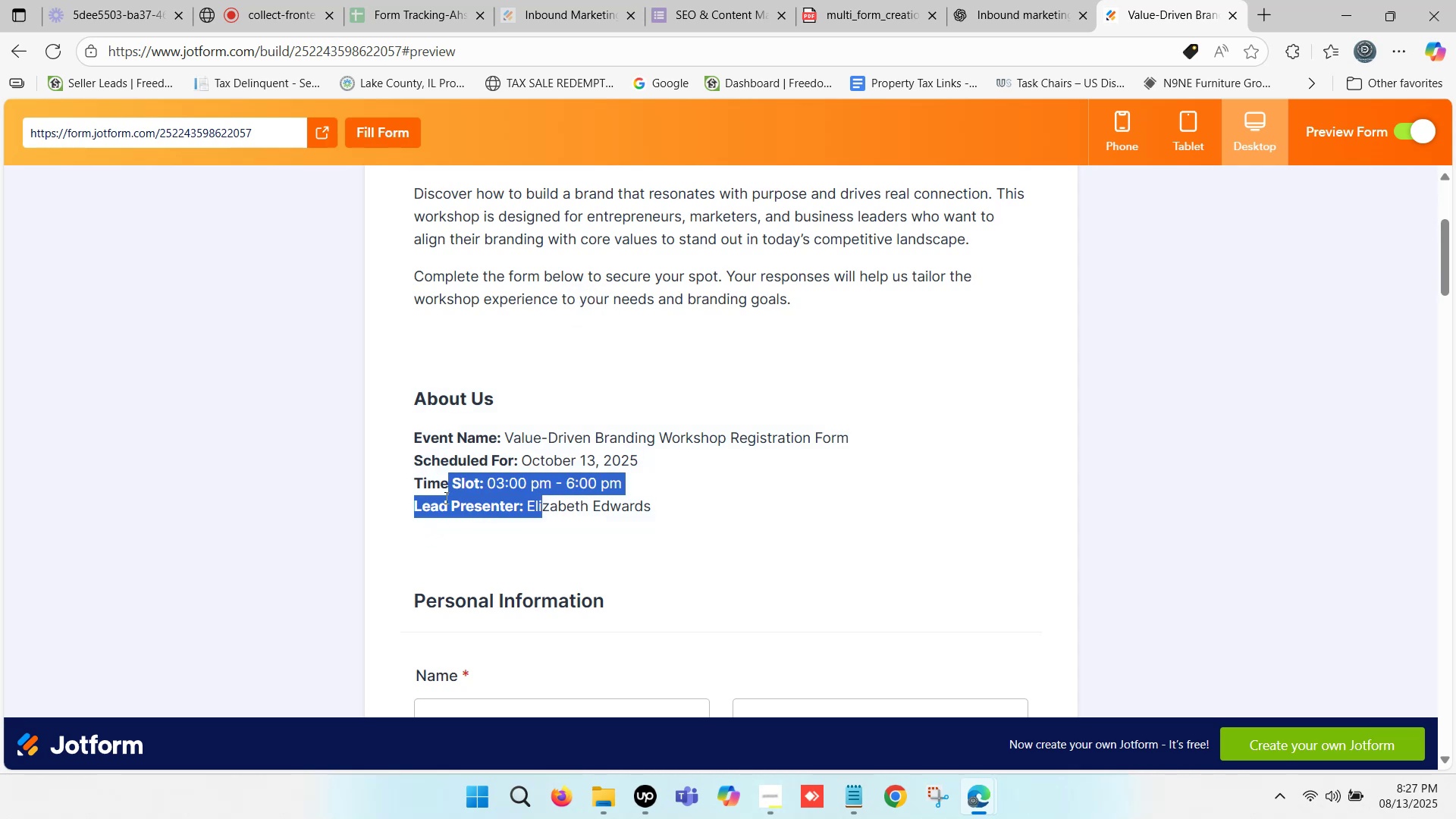 
scroll: coordinate [460, 447], scroll_direction: down, amount: 7.0
 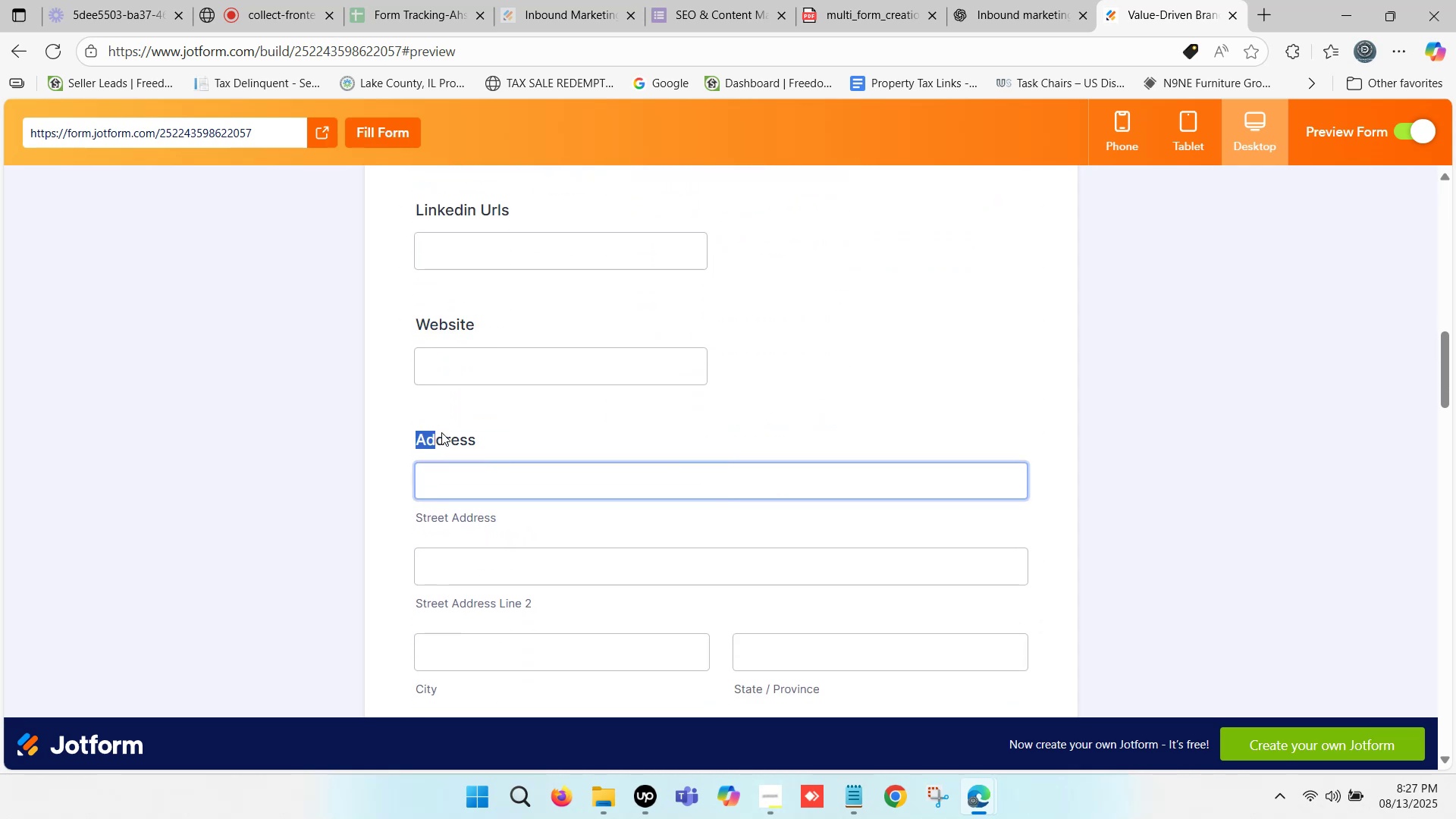 
scroll: coordinate [455, 367], scroll_direction: down, amount: 17.0
 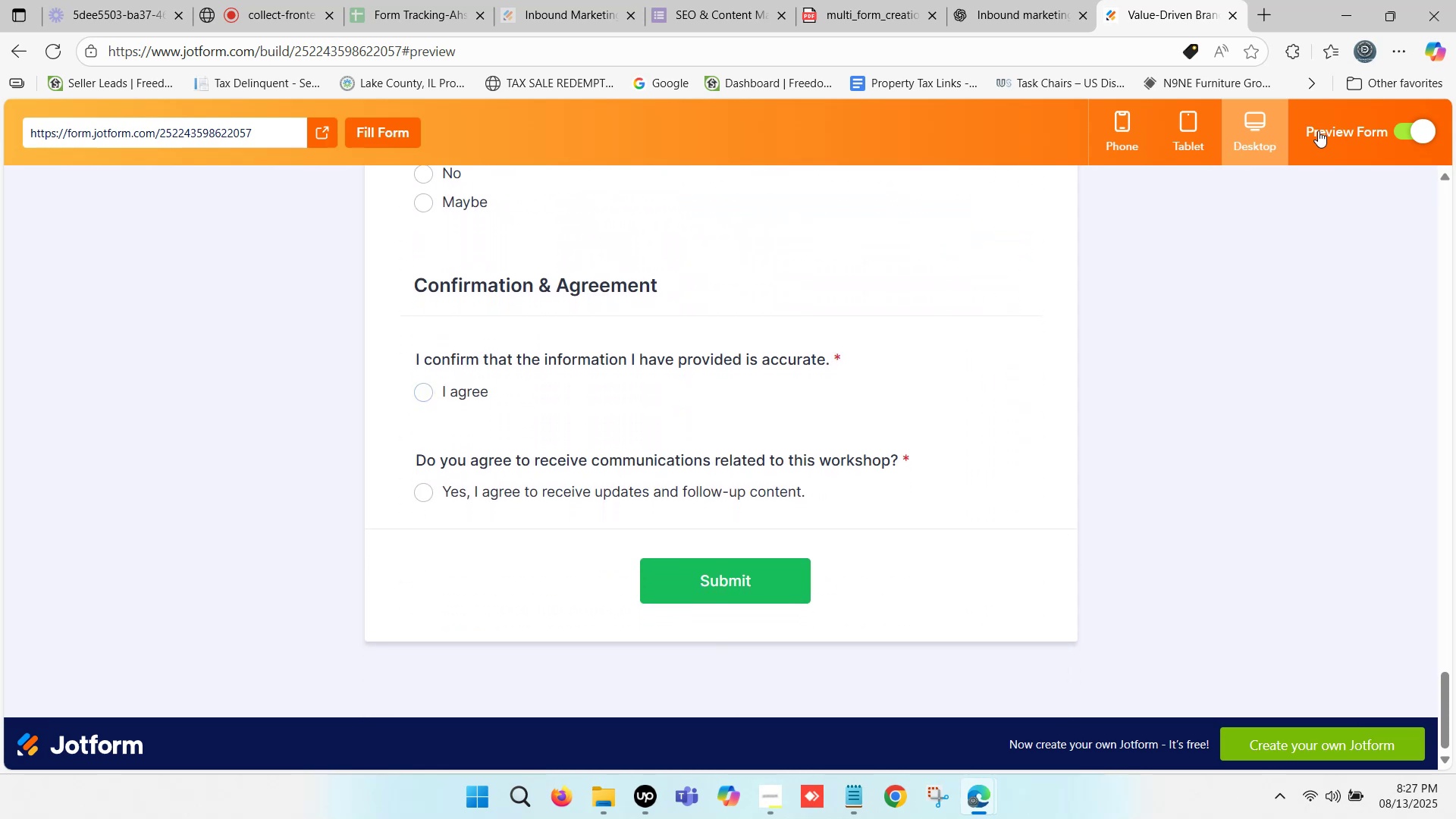 
left_click([1404, 128])
 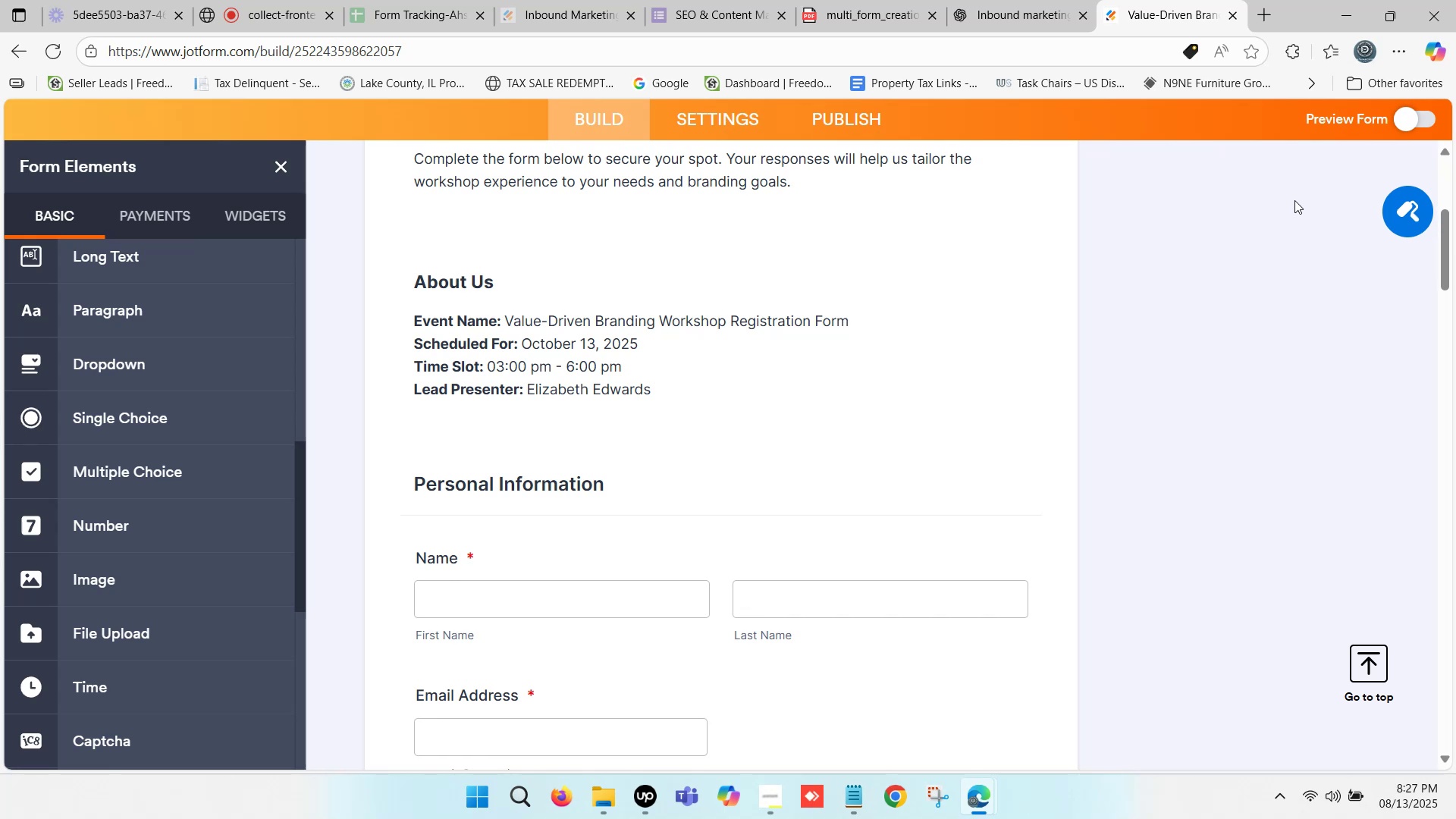 
wait(30.04)
 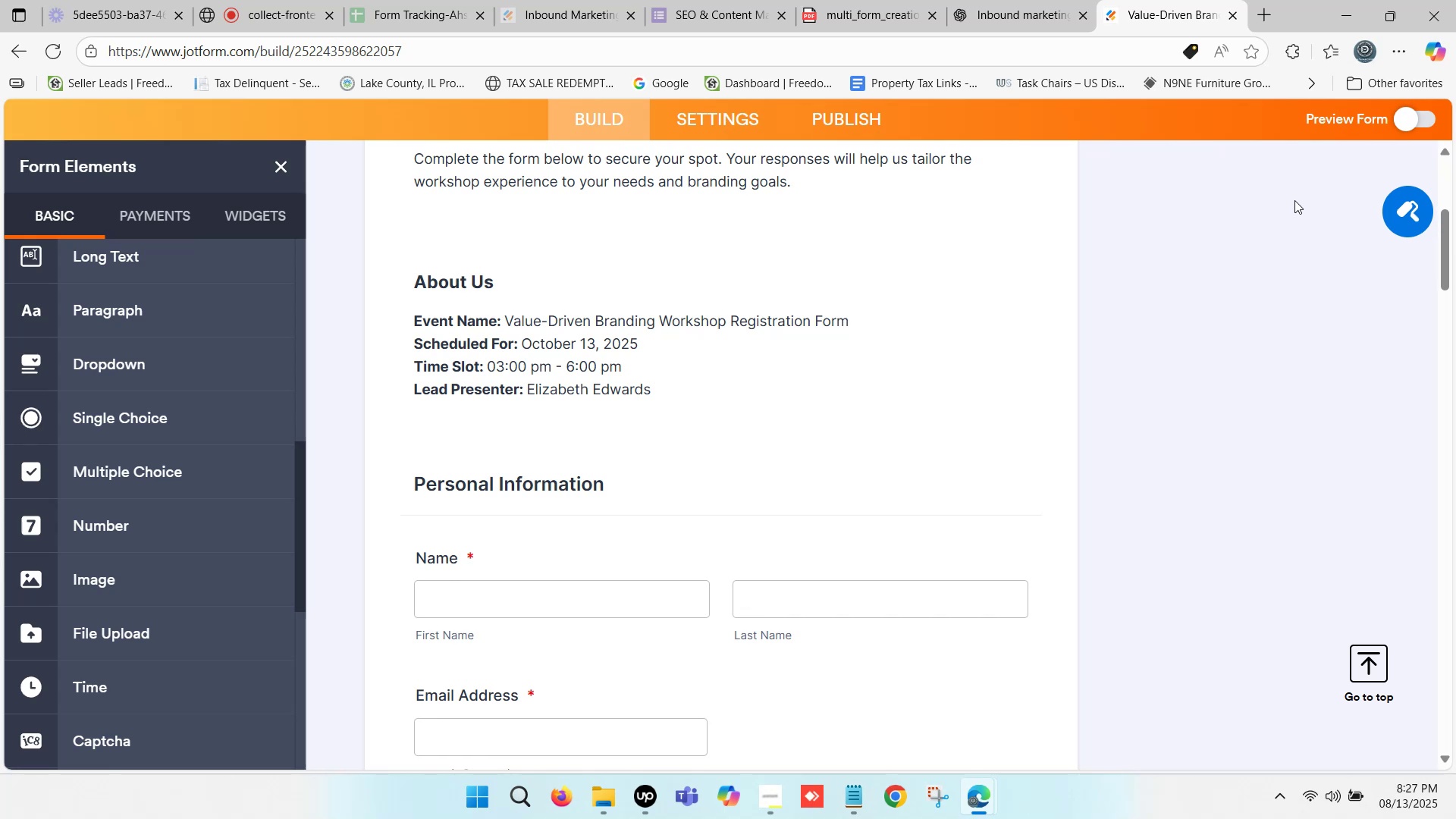 
scroll: coordinate [516, 435], scroll_direction: down, amount: 2.0
 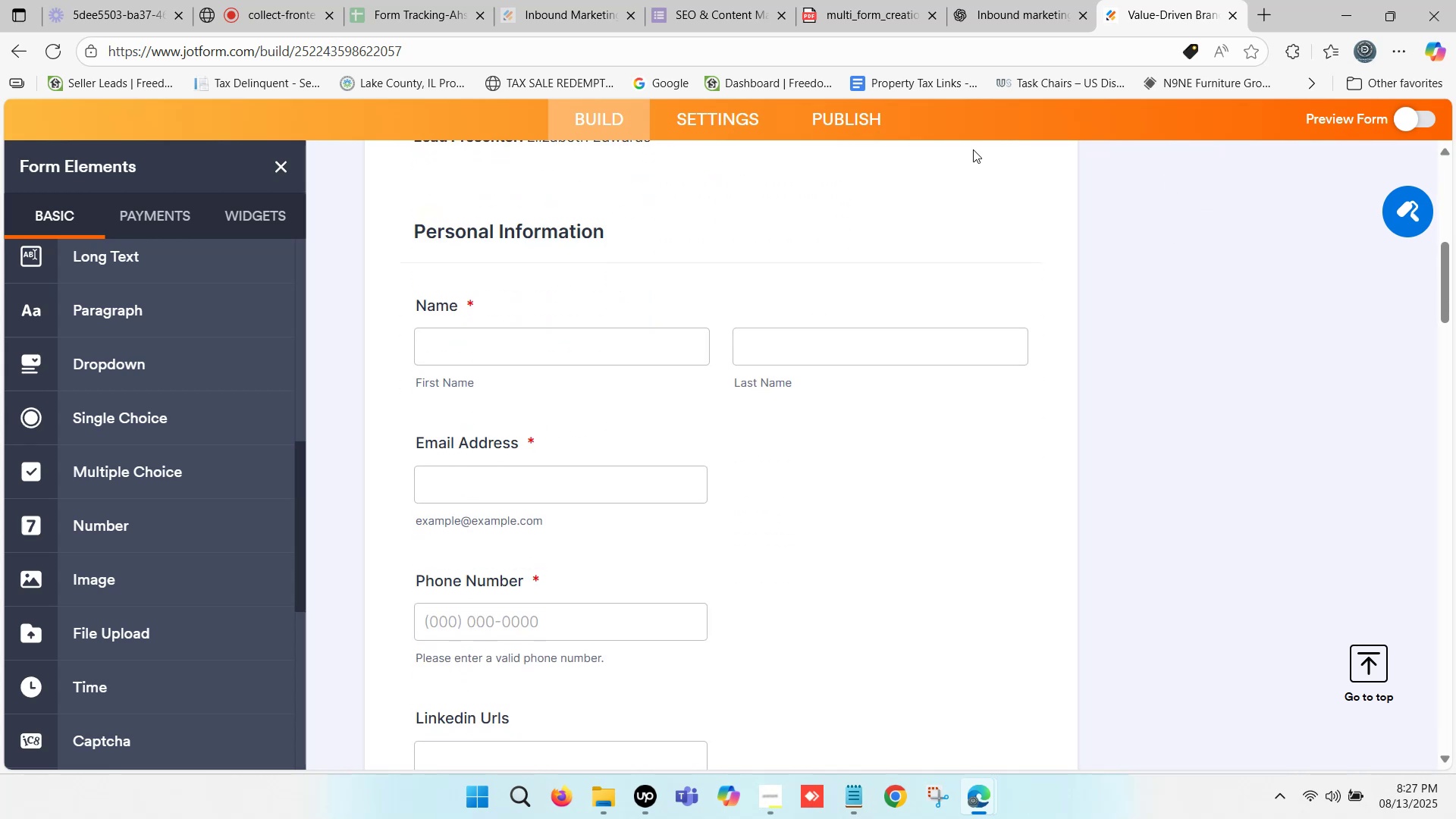 
left_click([859, 121])
 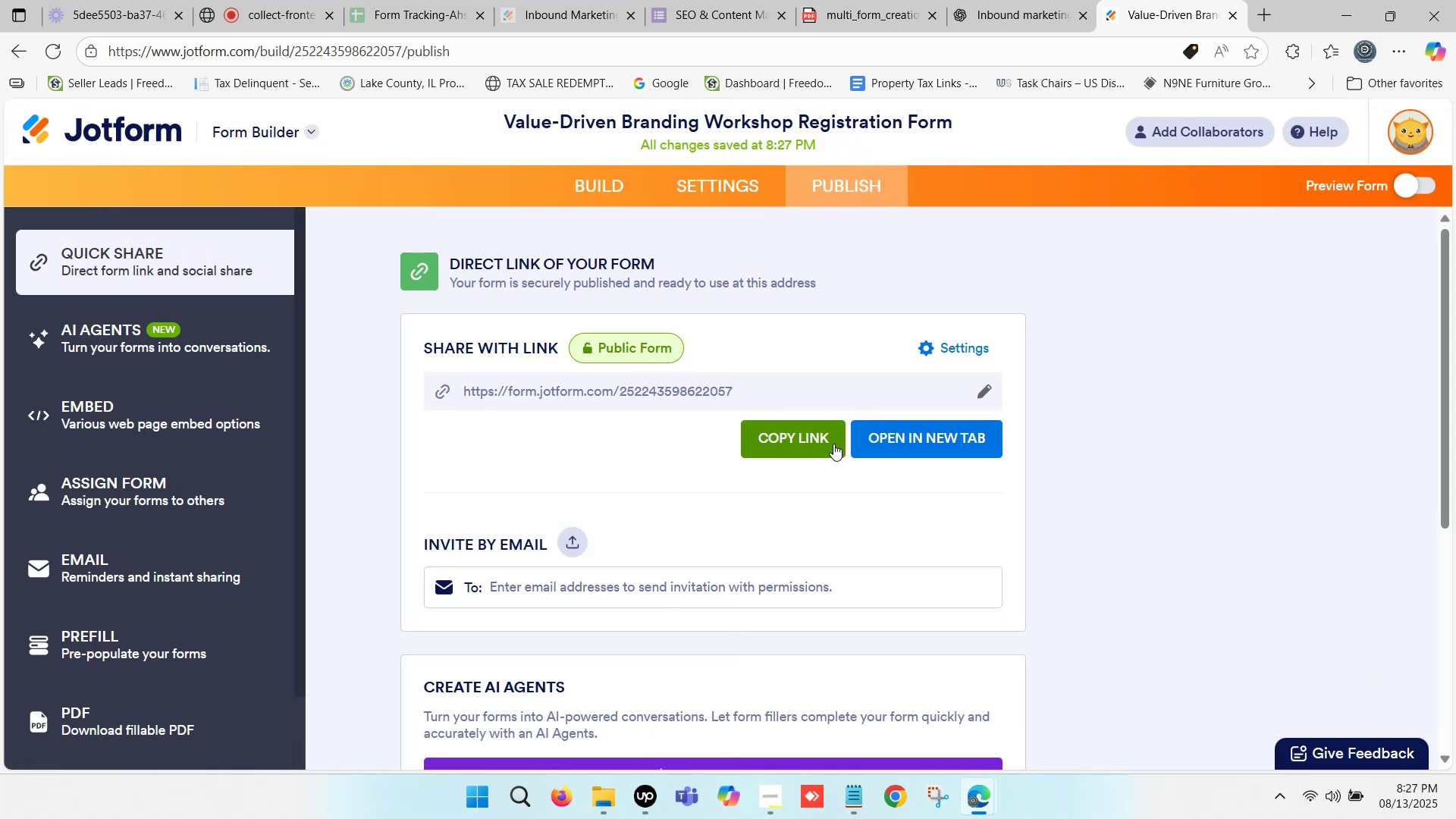 
wait(6.26)
 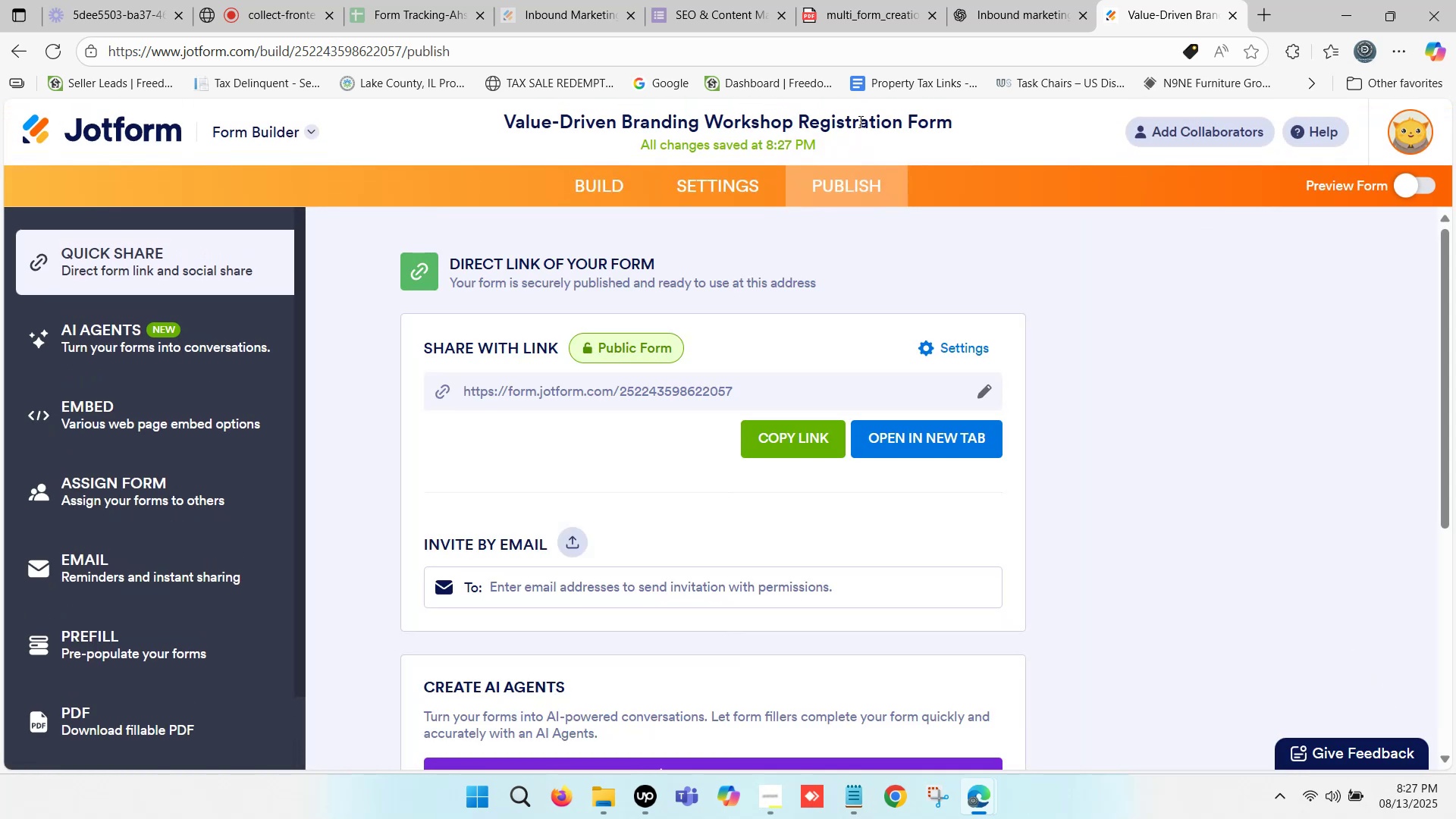 
scroll: coordinate [538, 371], scroll_direction: down, amount: 6.0
 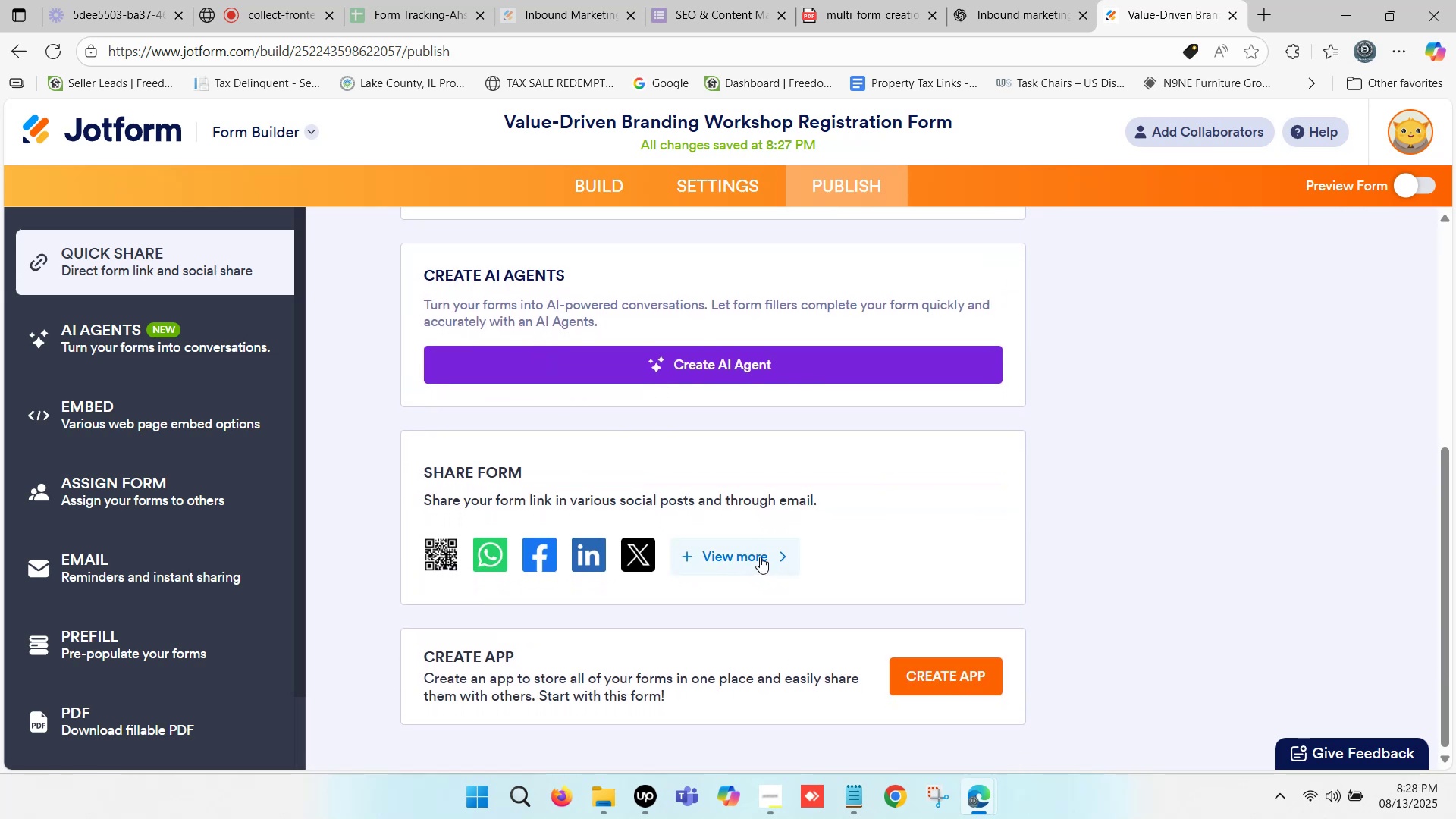 
wait(5.48)
 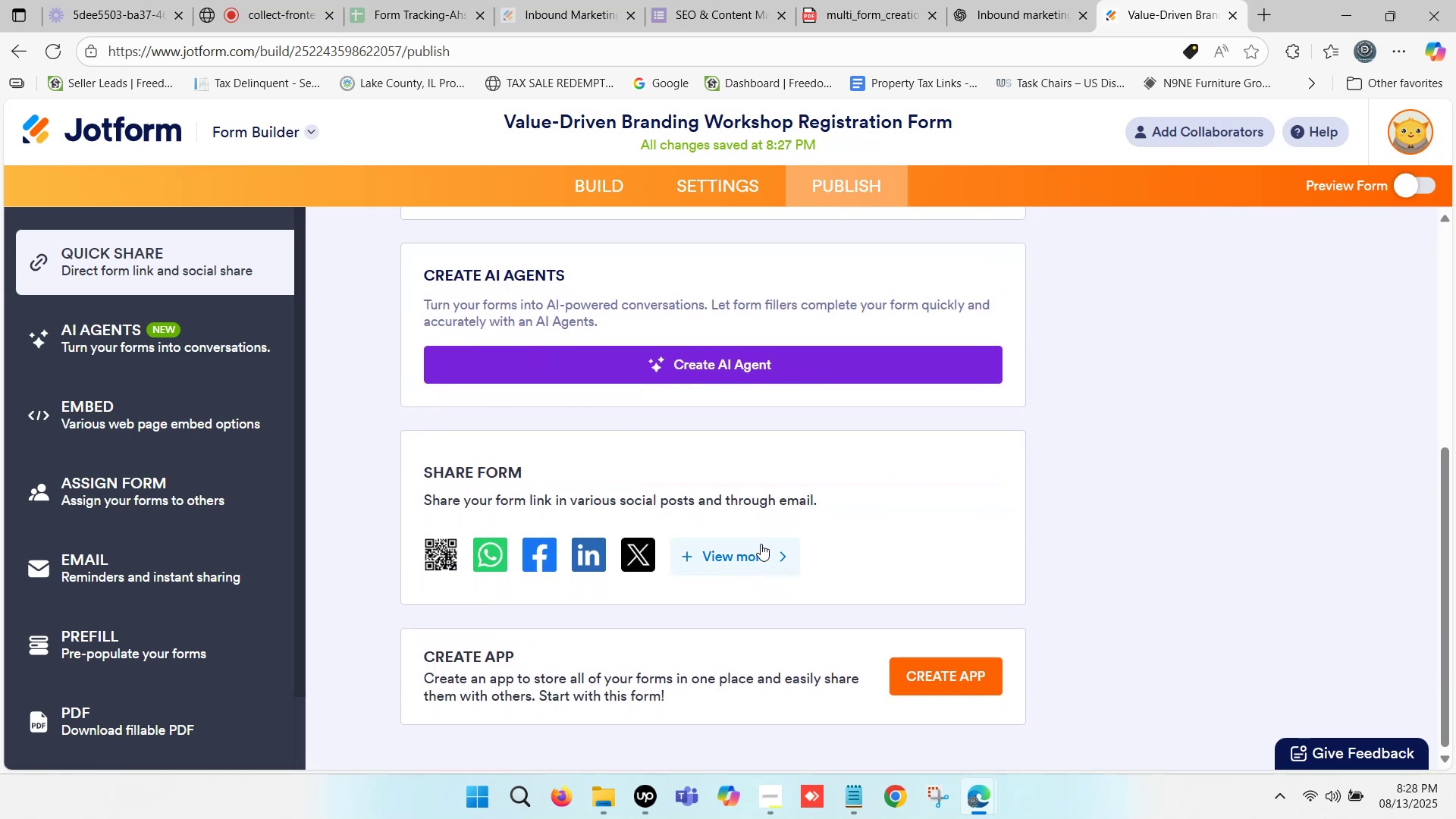 
left_click([760, 557])
 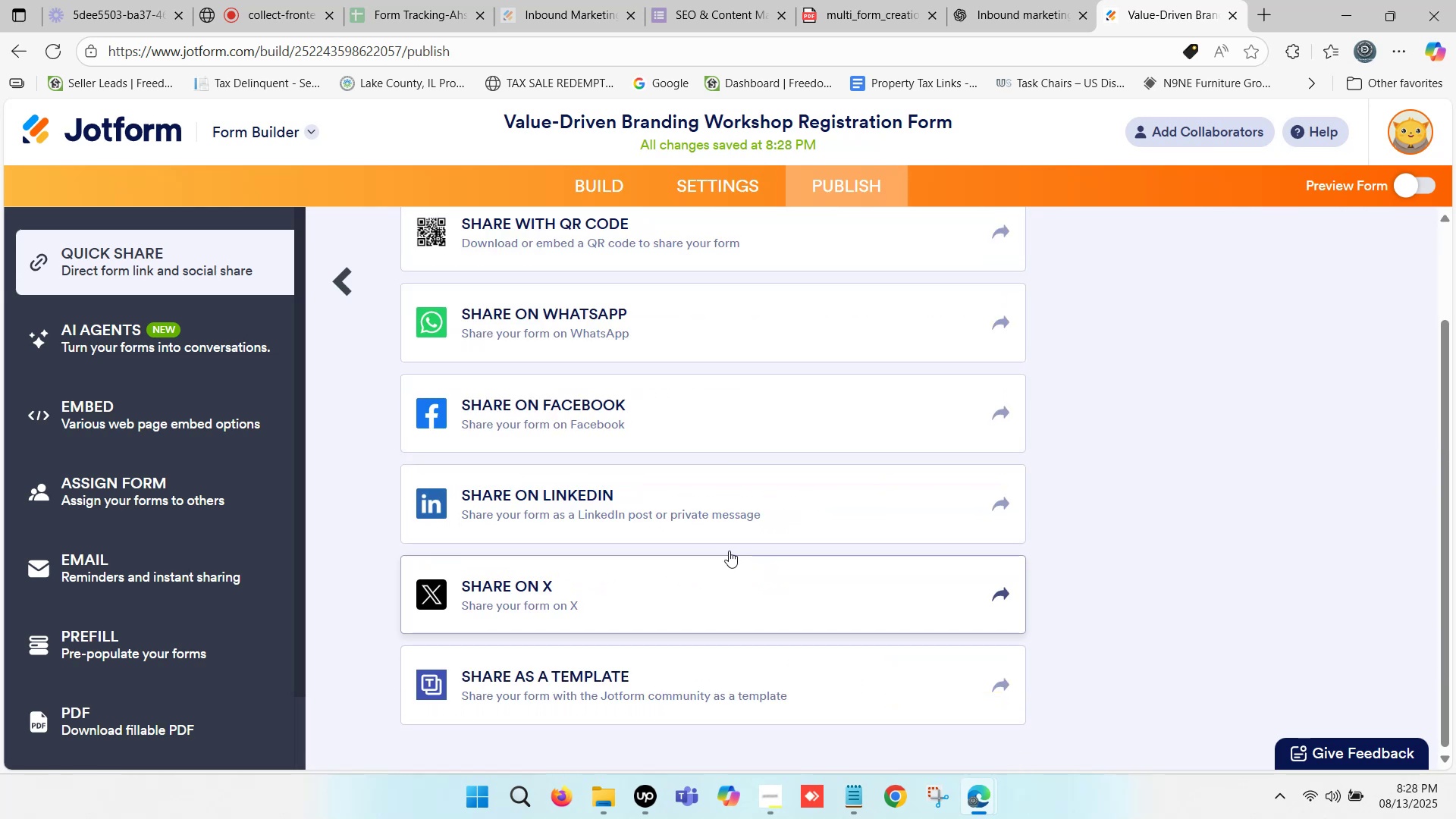 
scroll: coordinate [651, 501], scroll_direction: down, amount: 3.0
 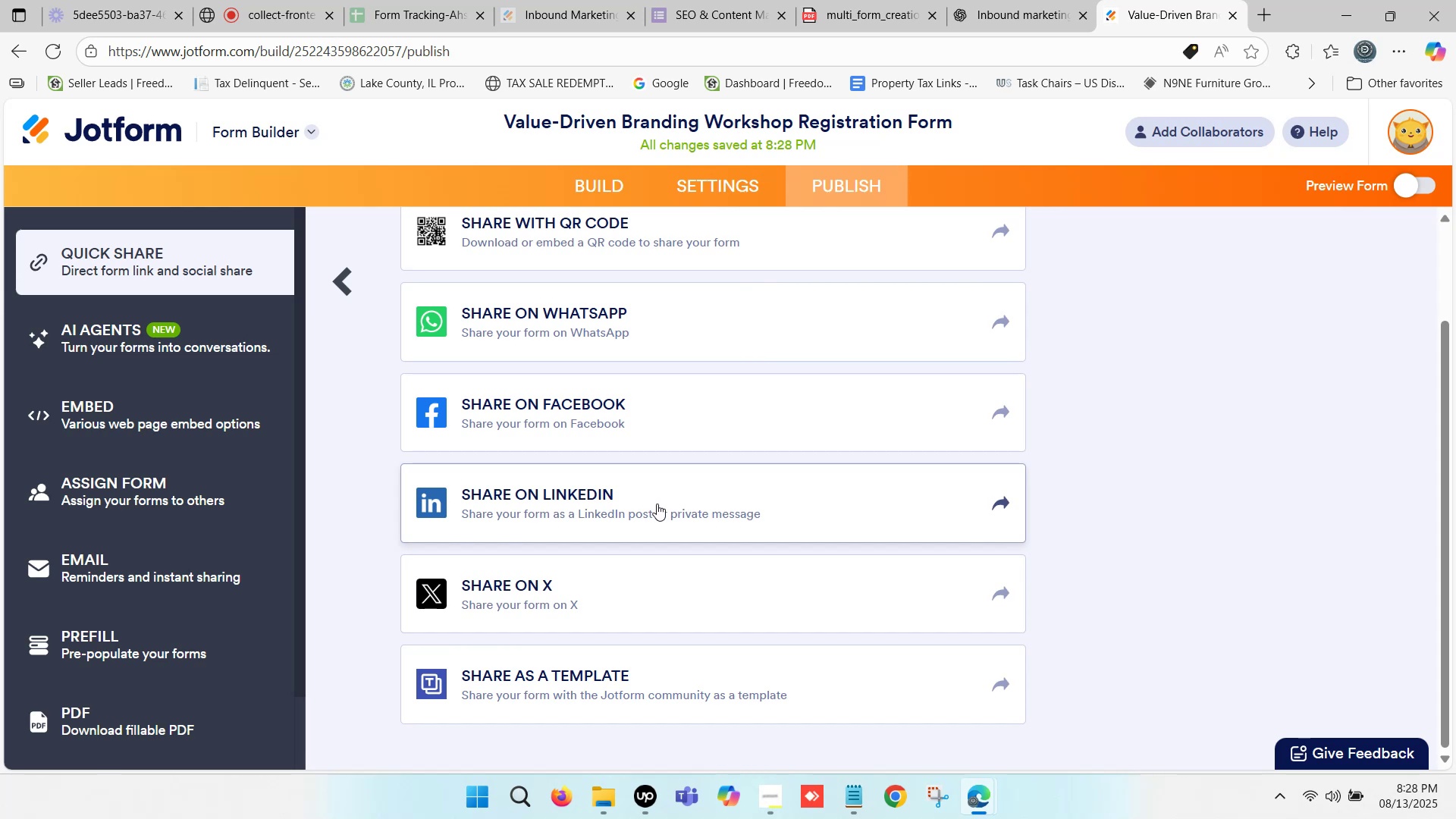 
scroll: coordinate [657, 504], scroll_direction: up, amount: 4.0
 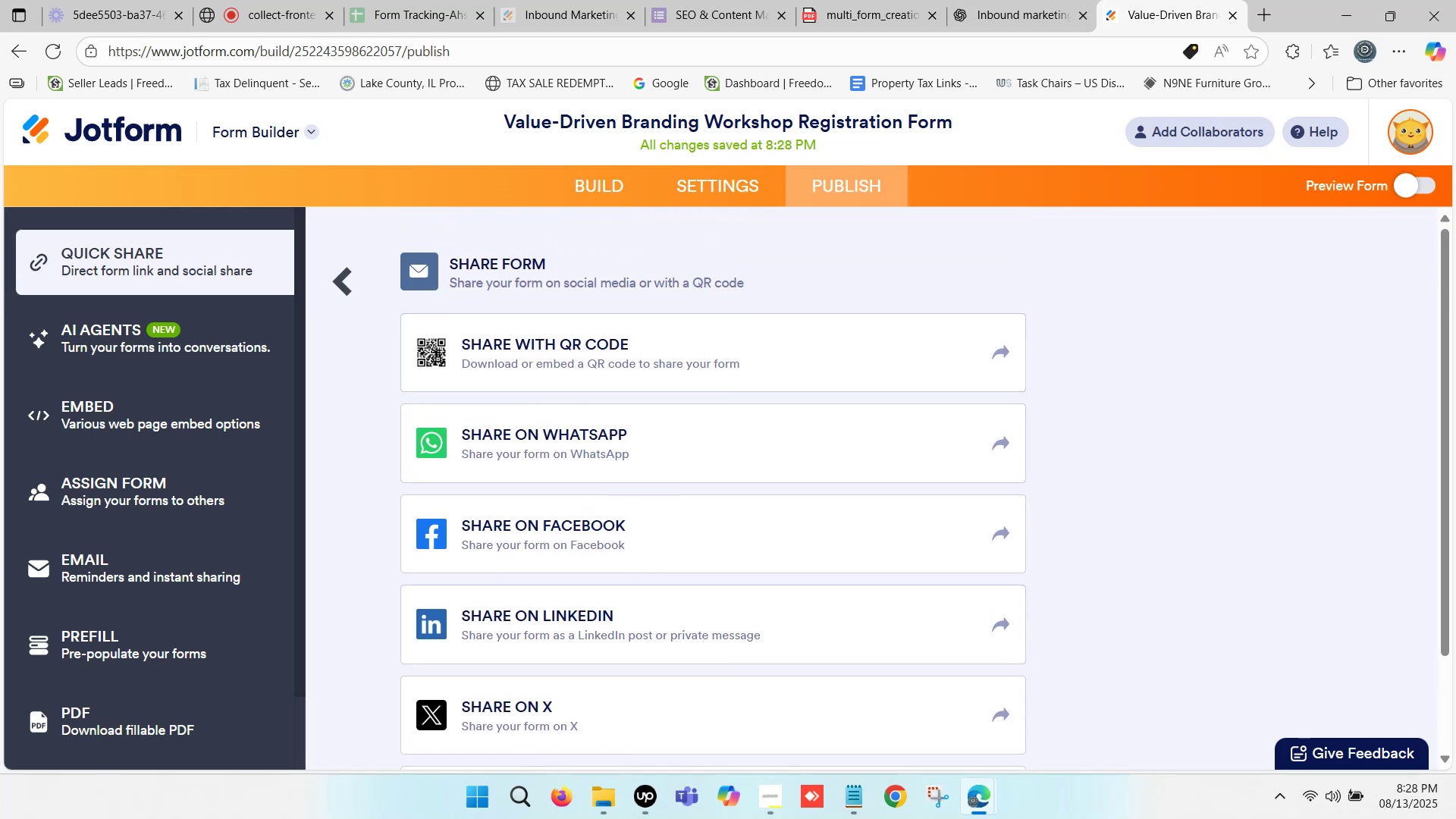 
left_click([349, 284])
 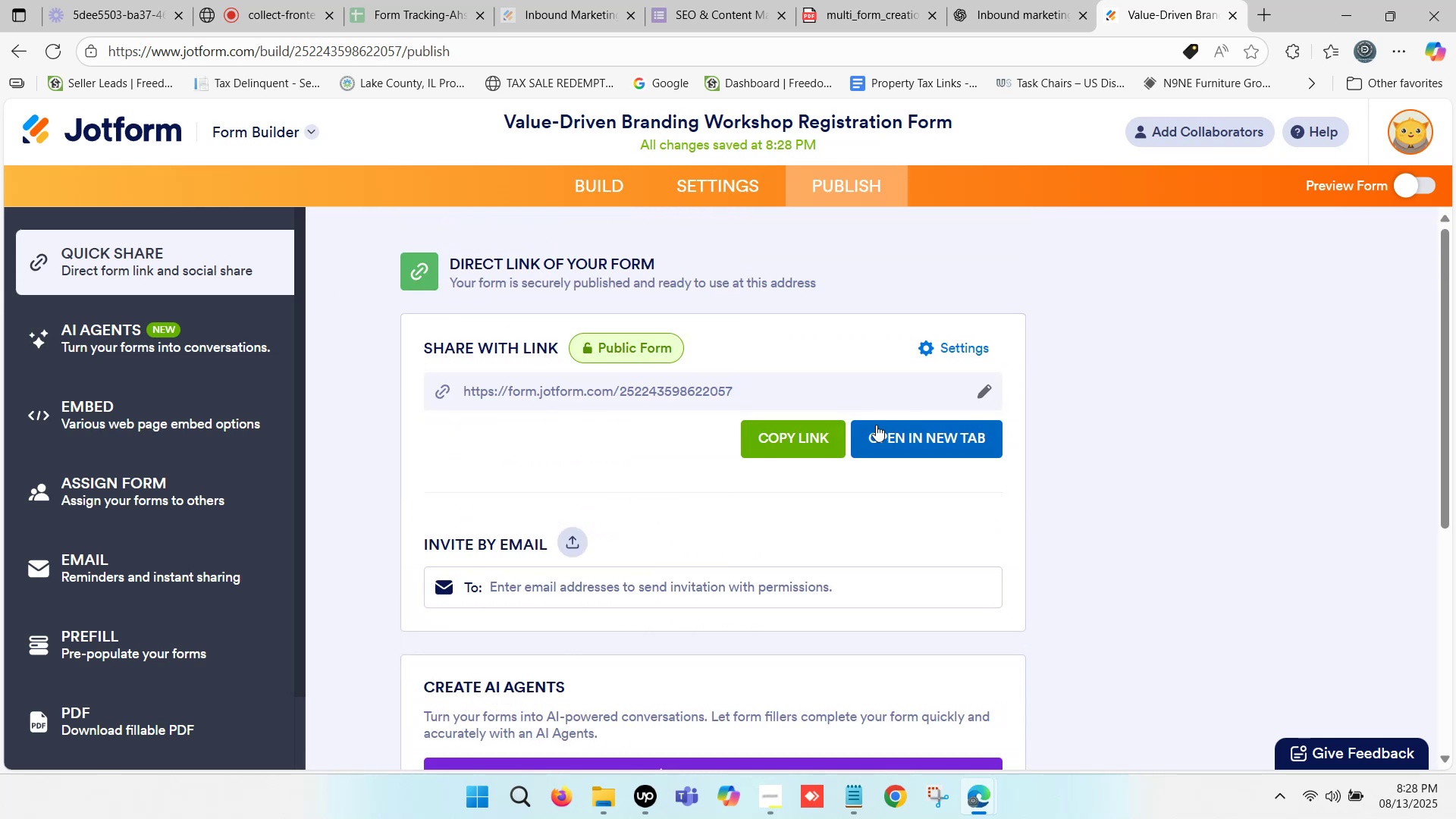 
left_click([818, 432])
 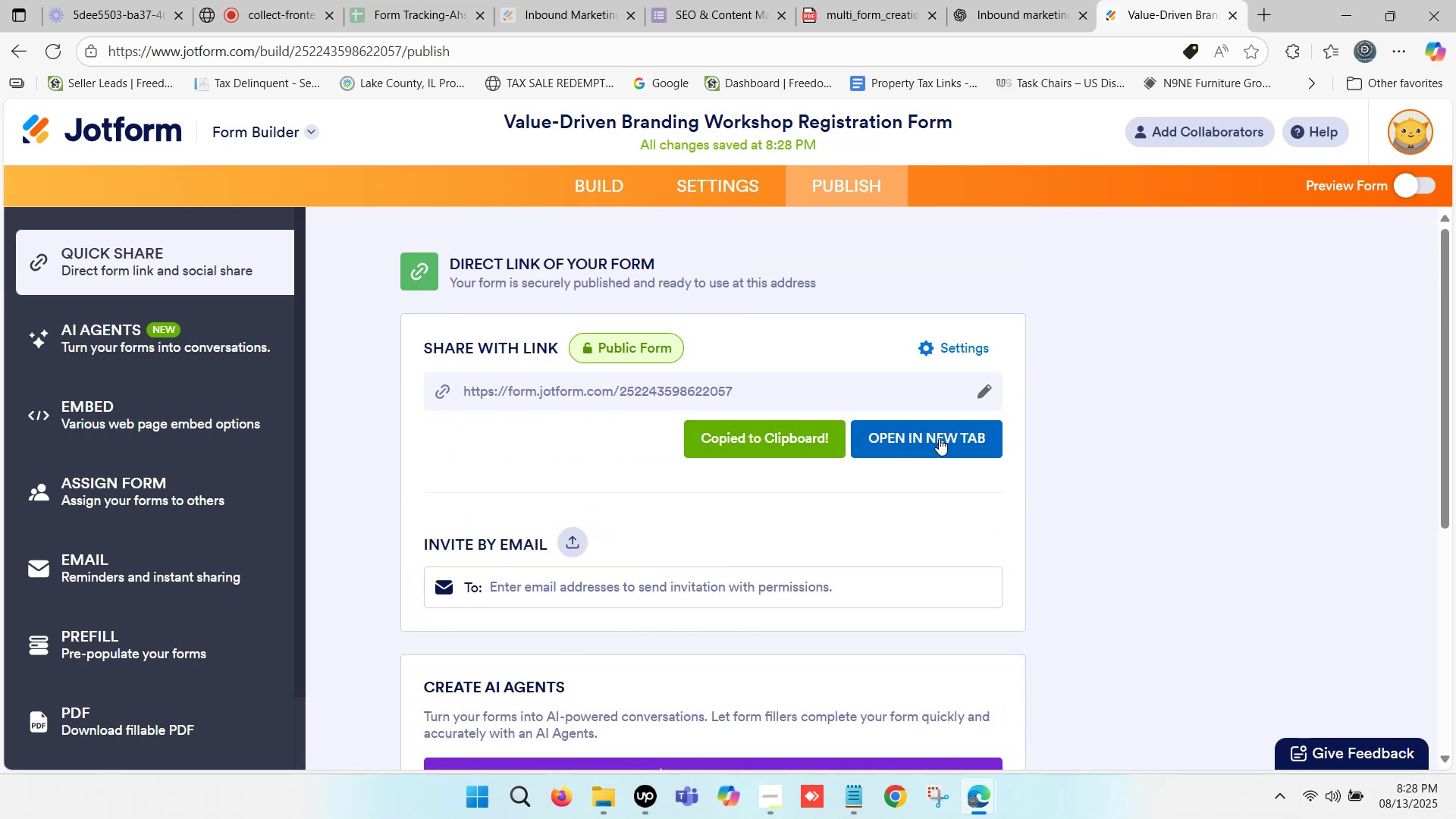 
left_click([943, 434])
 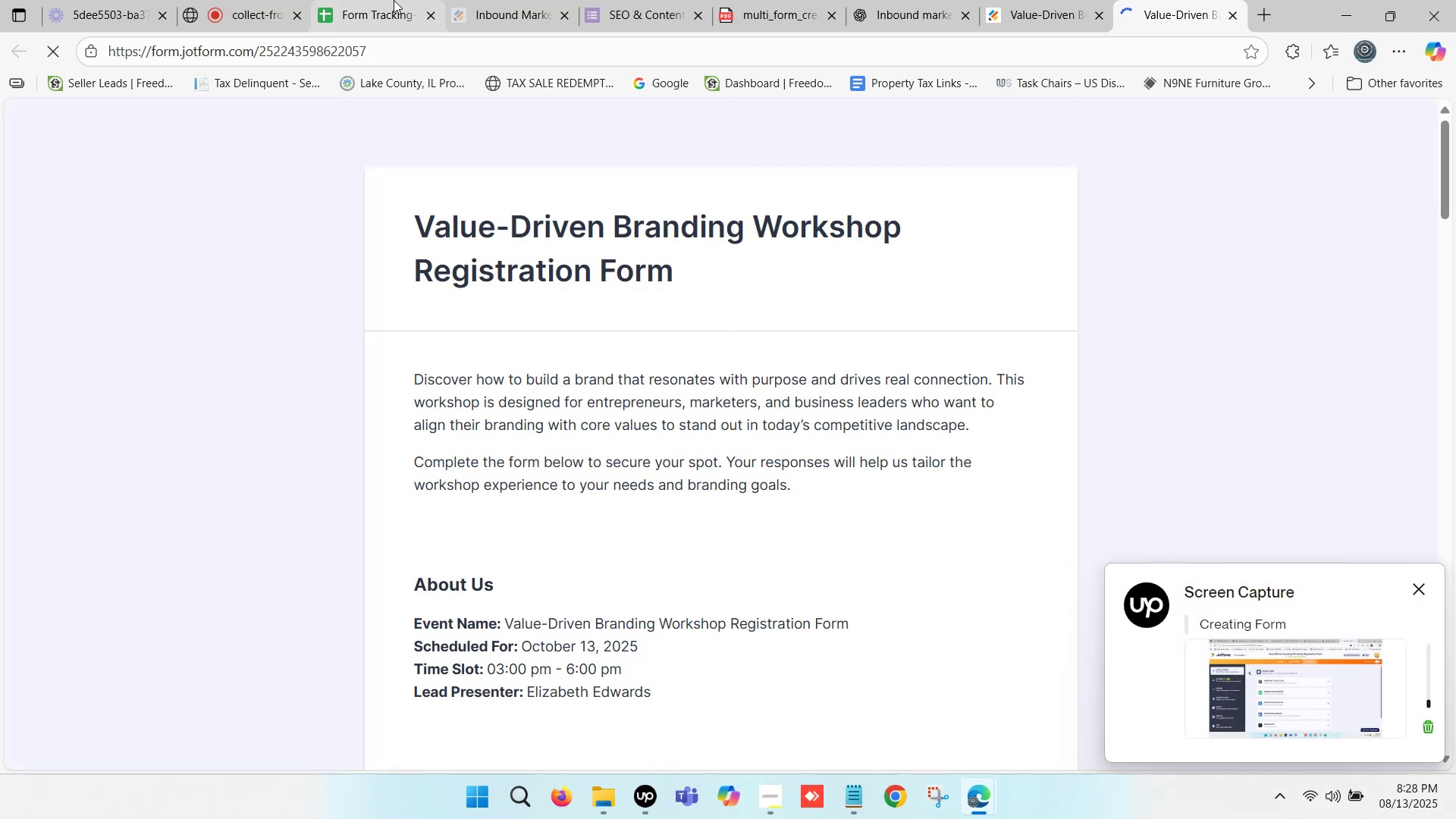 
left_click([394, 0])
 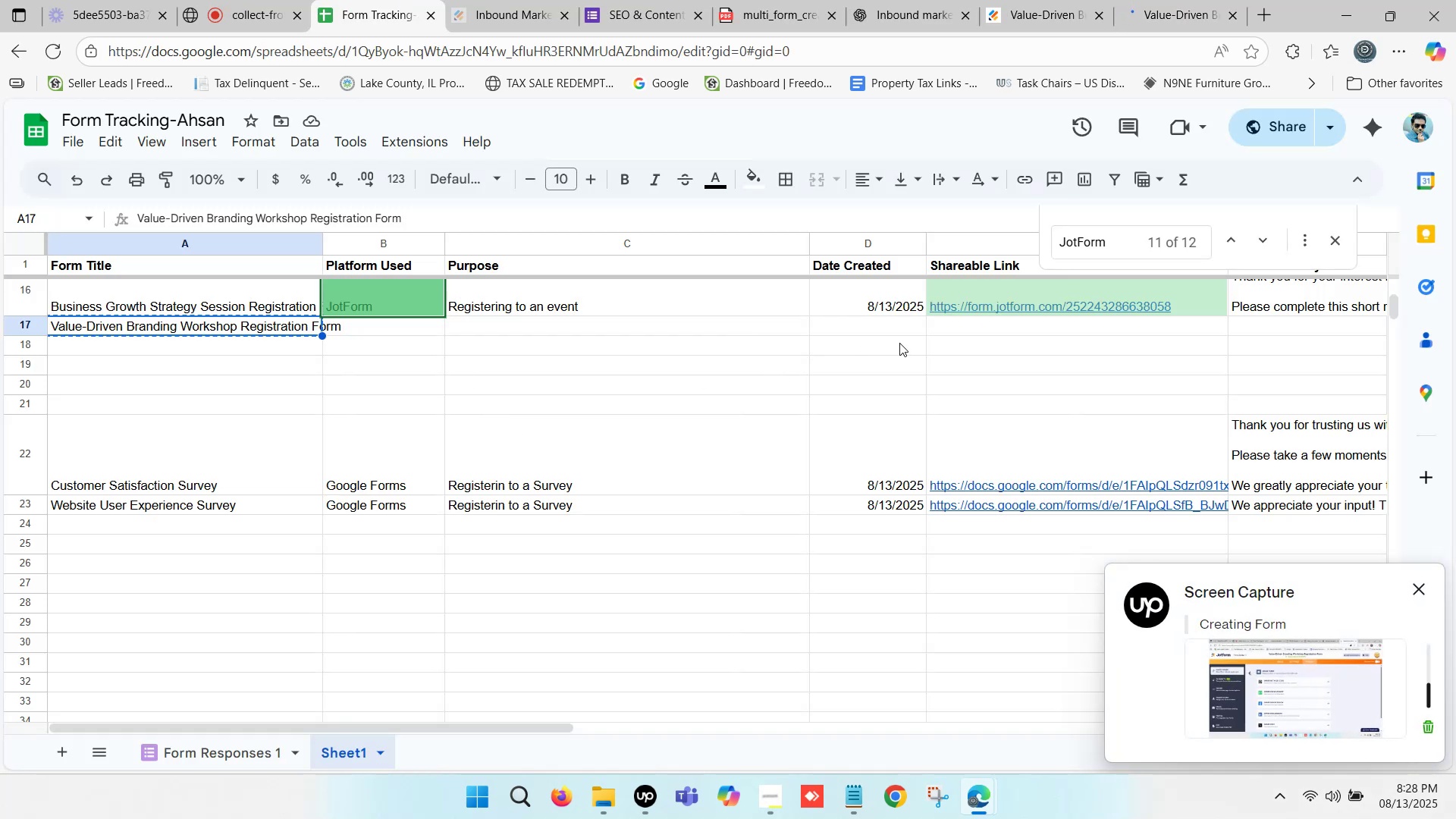 
double_click([958, 320])
 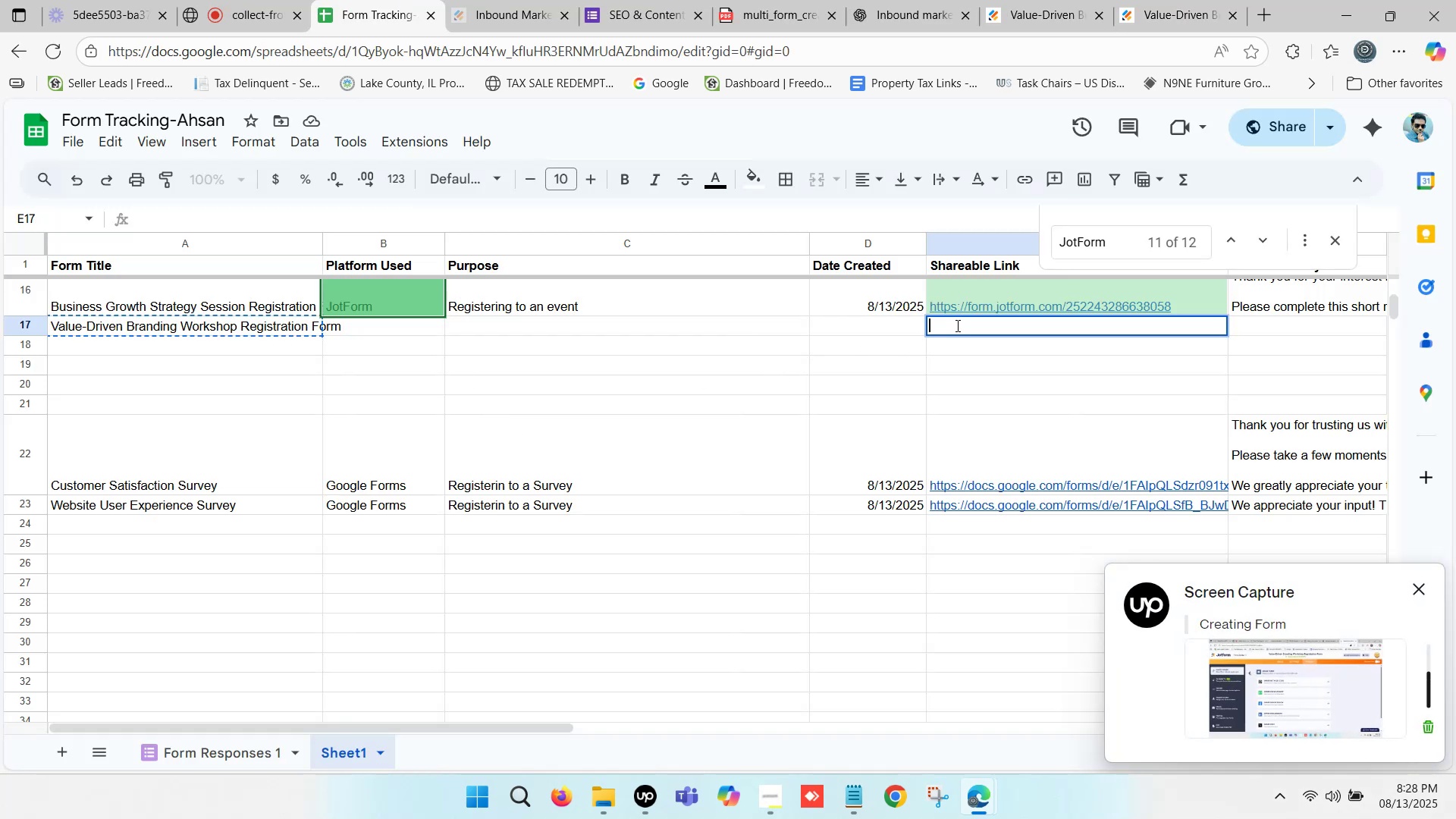 
key(Control+V)
 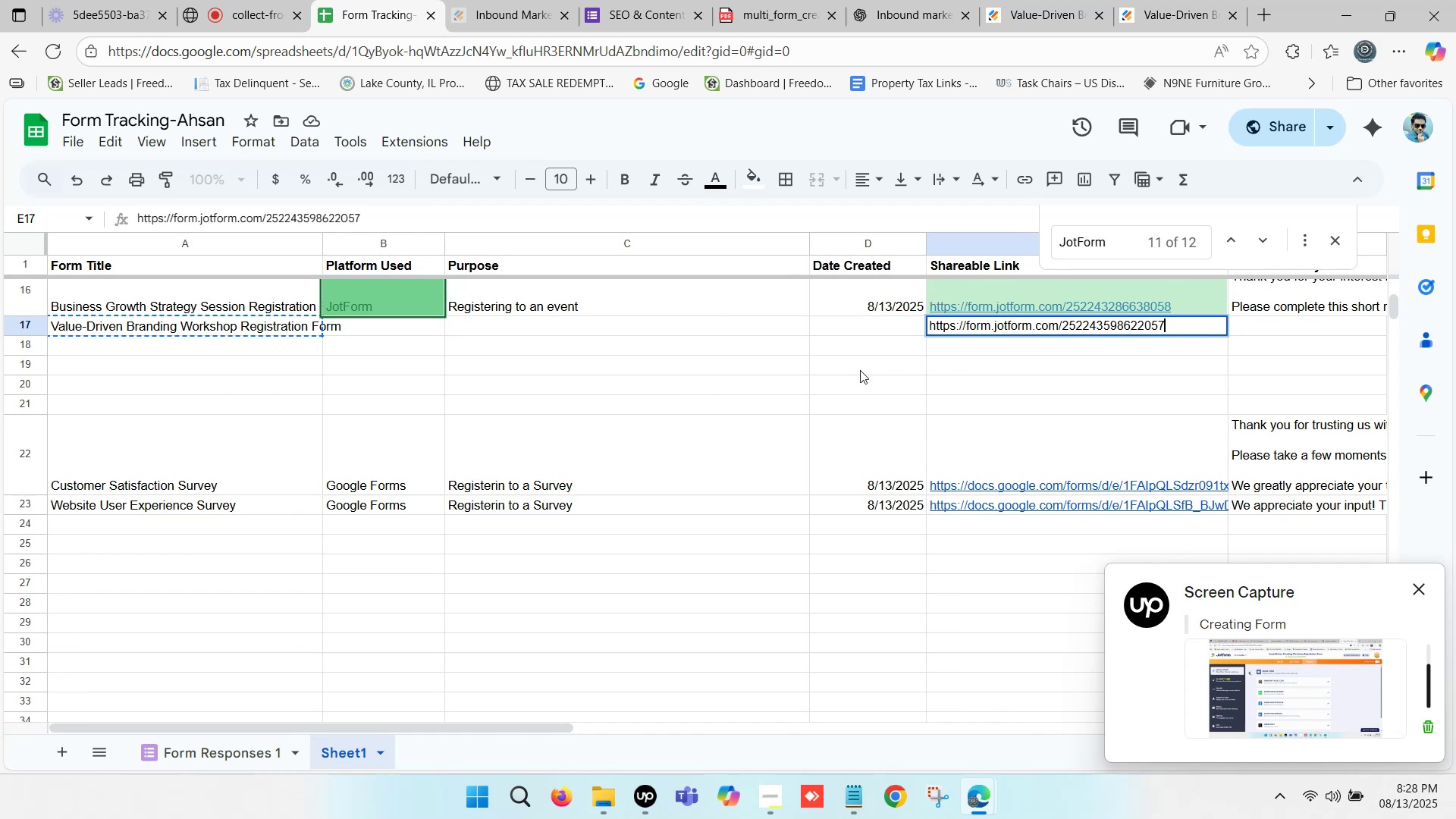 
left_click([856, 373])
 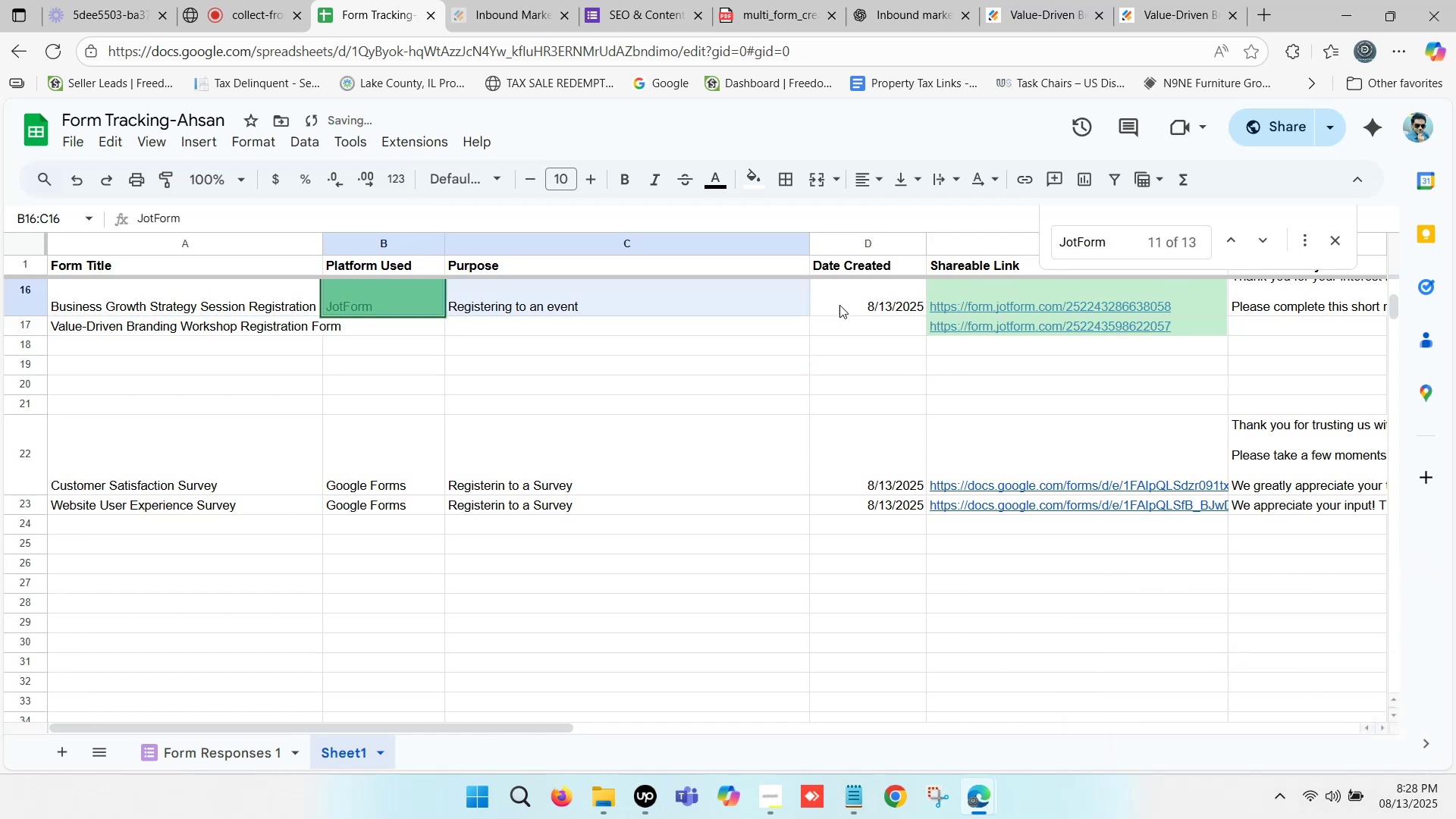 
key(Control+ControlLeft)
 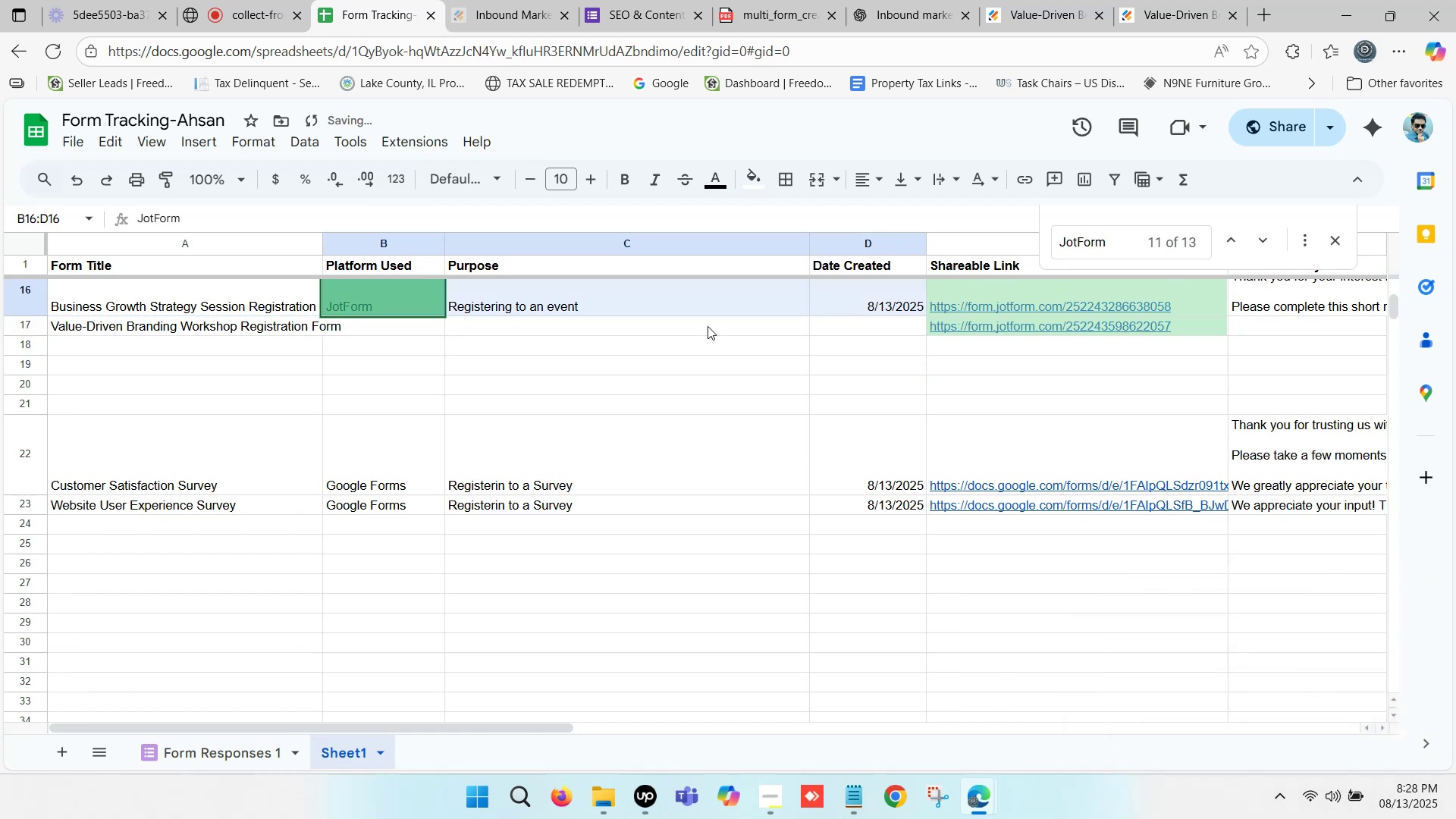 
key(Control+C)
 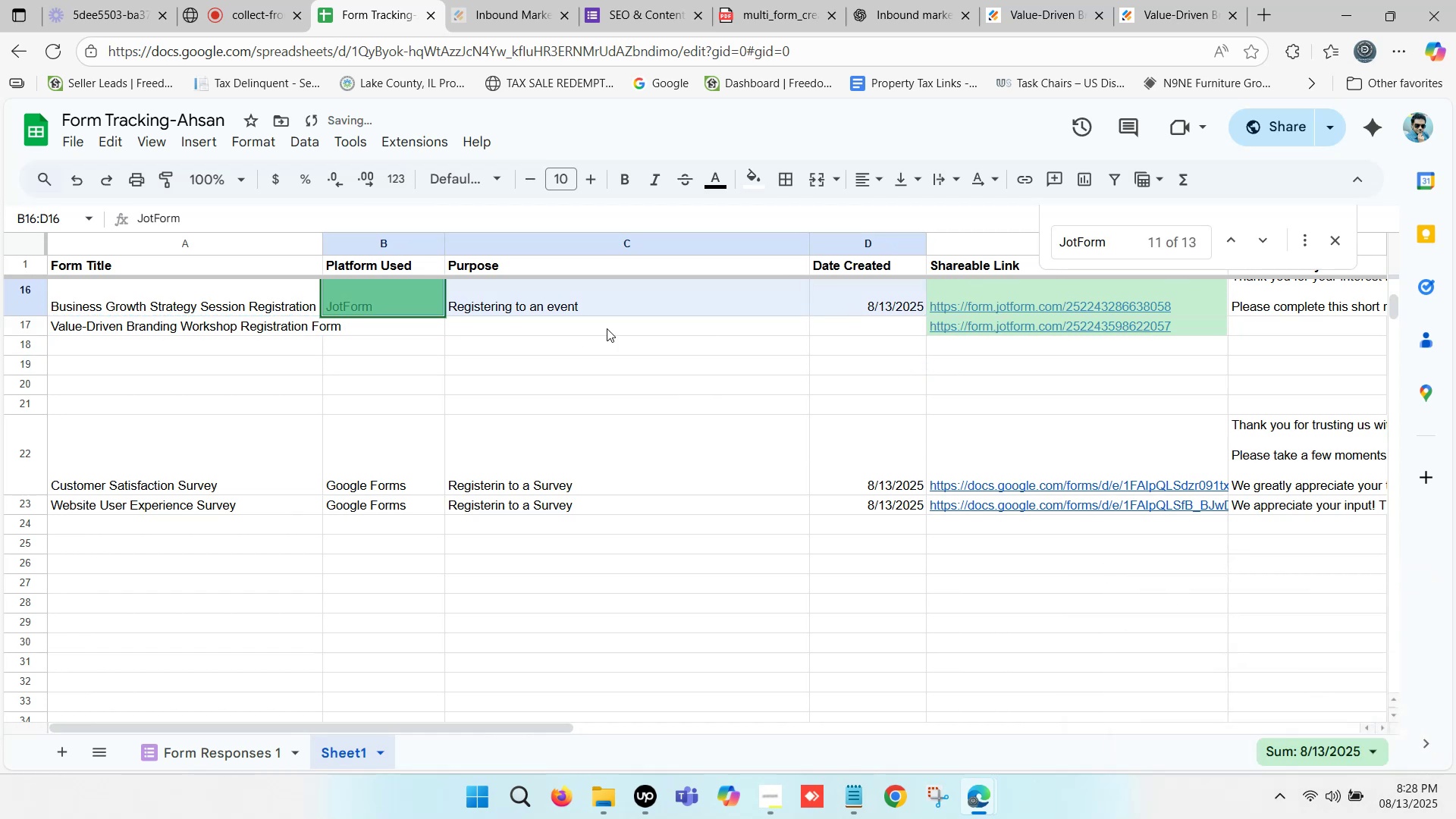 
scroll: coordinate [517, 390], scroll_direction: up, amount: 1.0
 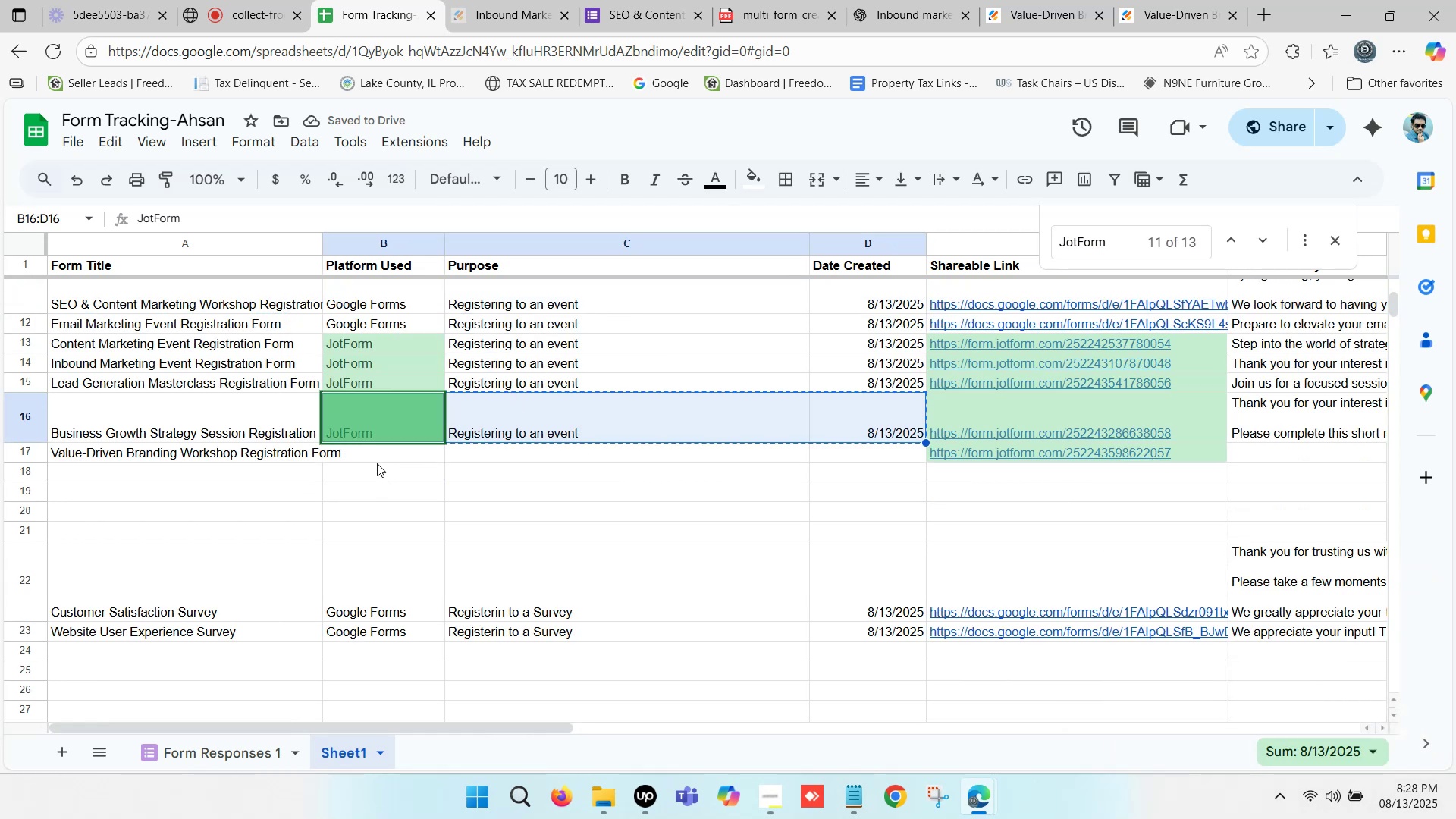 
left_click([376, 456])
 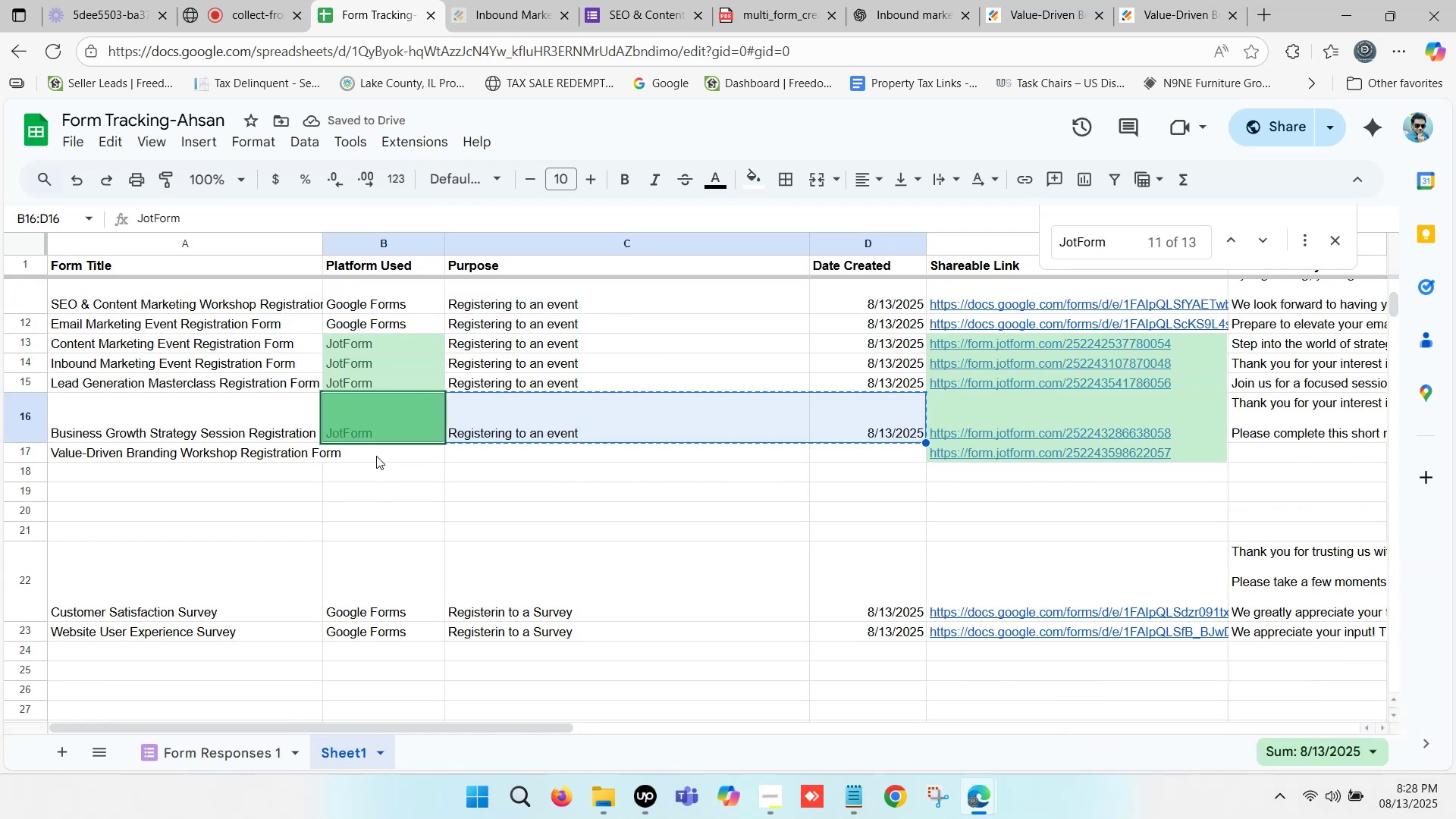 
key(Control+V)
 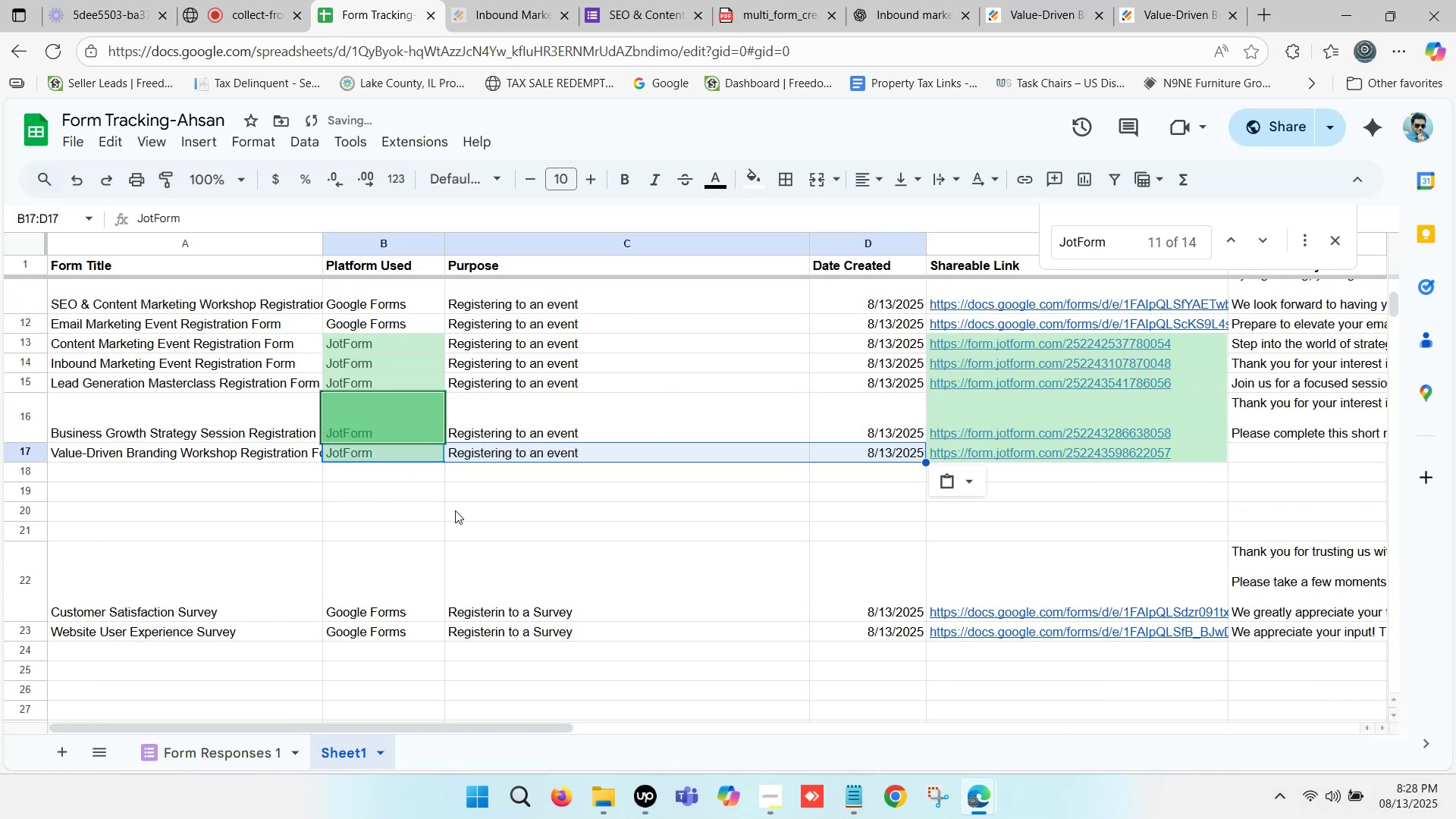 
left_click([449, 515])
 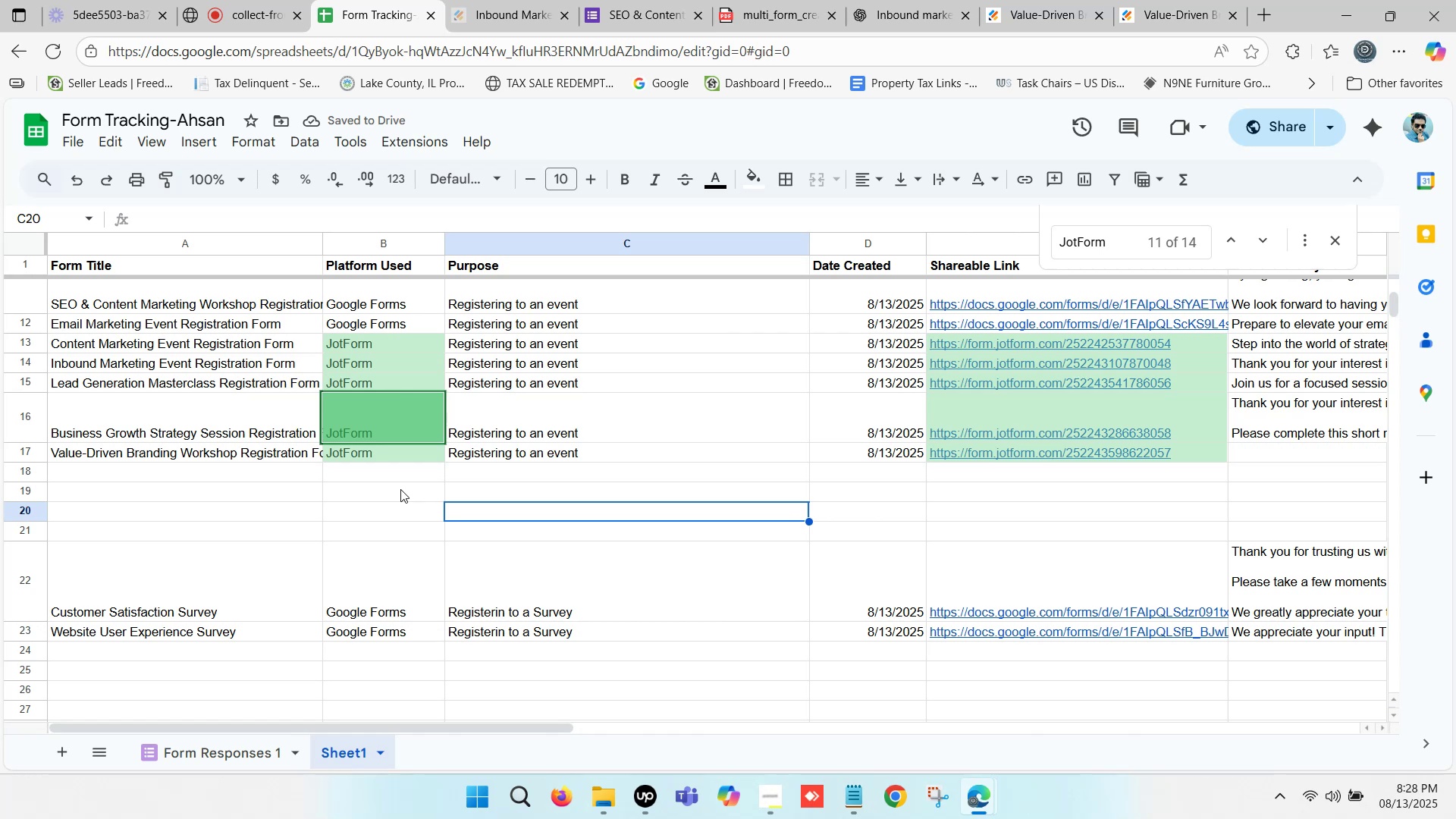 
wait(5.67)
 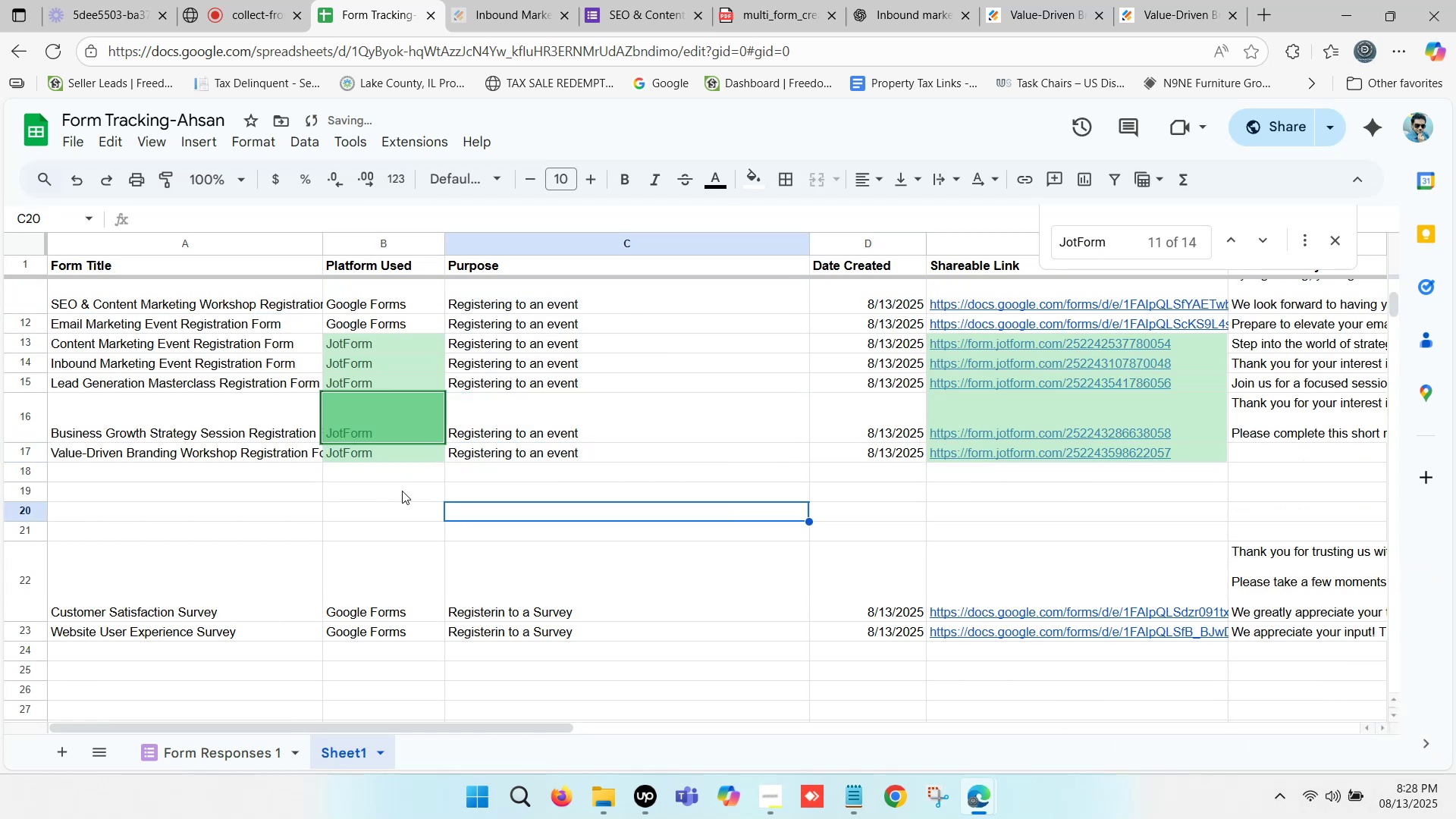 
left_click([1272, 456])
 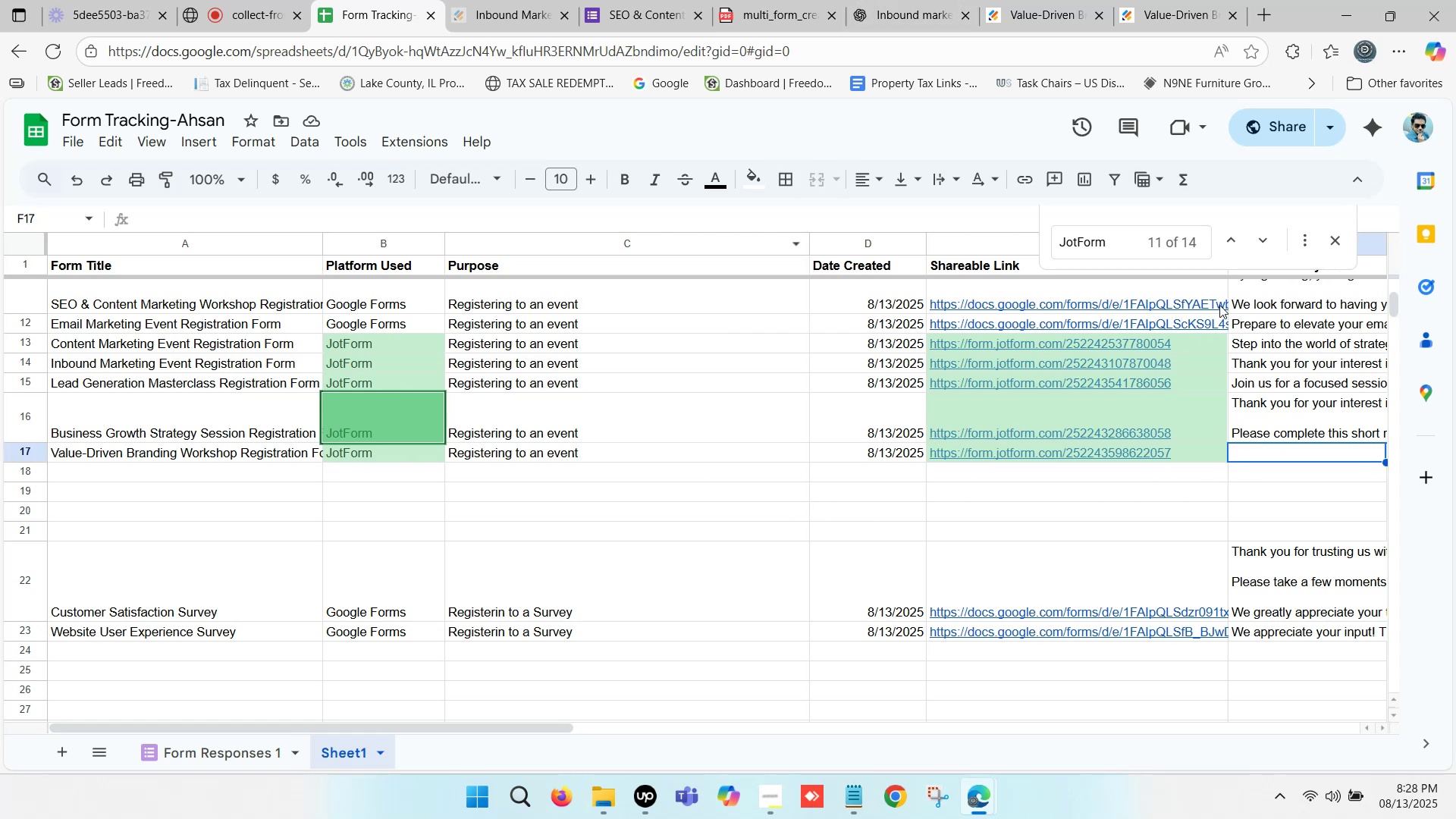 
left_click([1328, 245])
 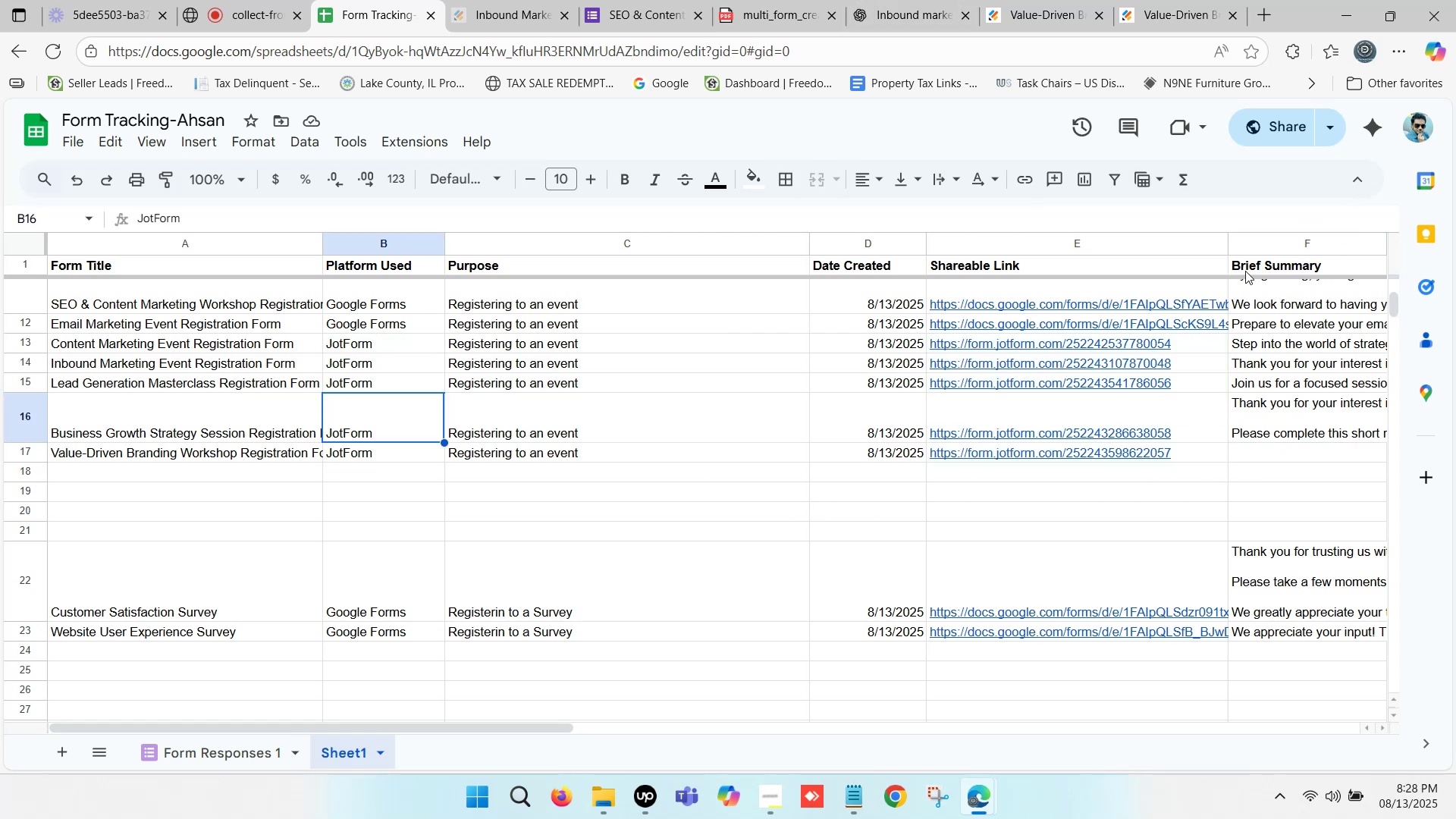 
left_click([1254, 268])
 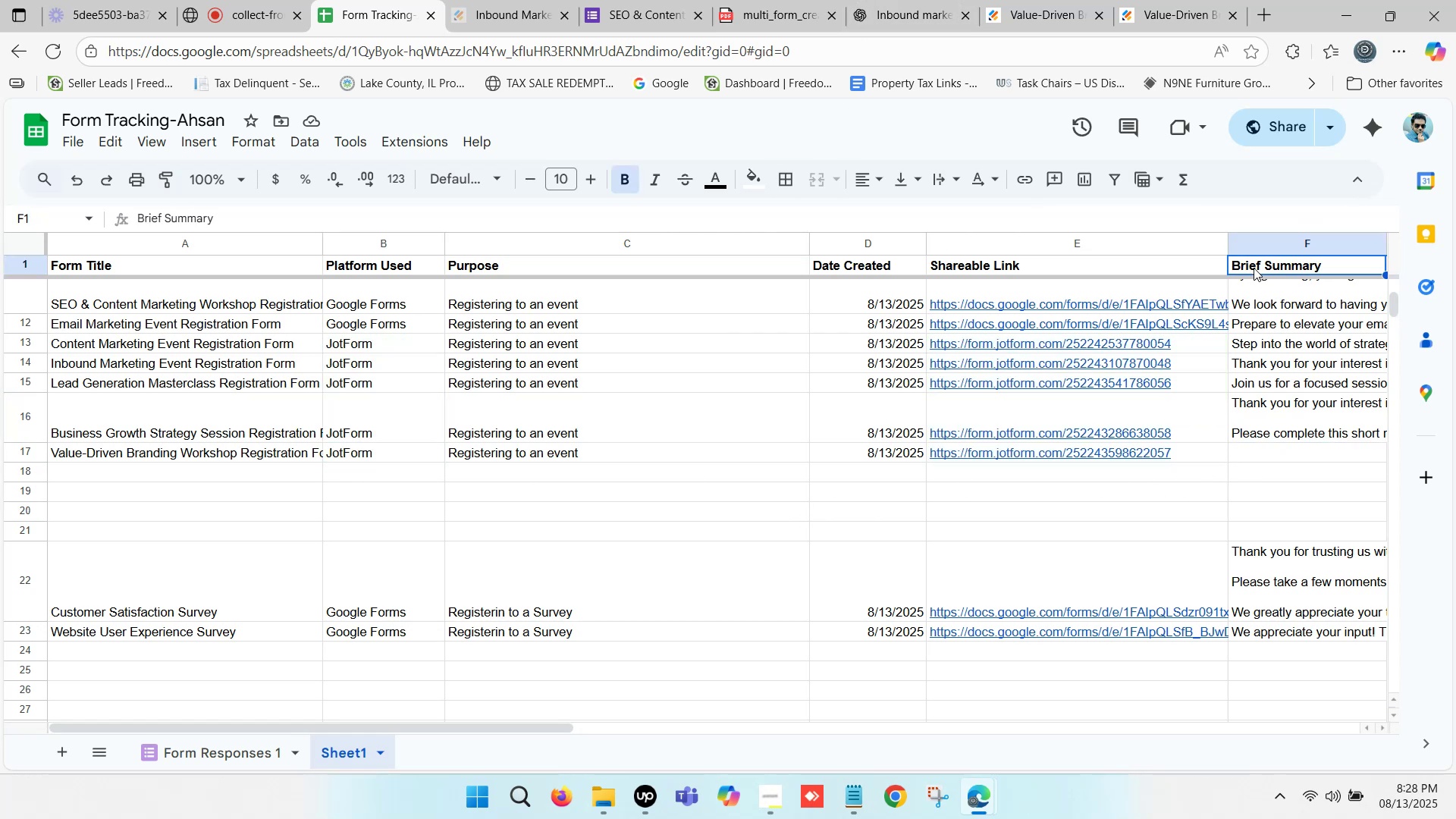 
key(Control+C)
 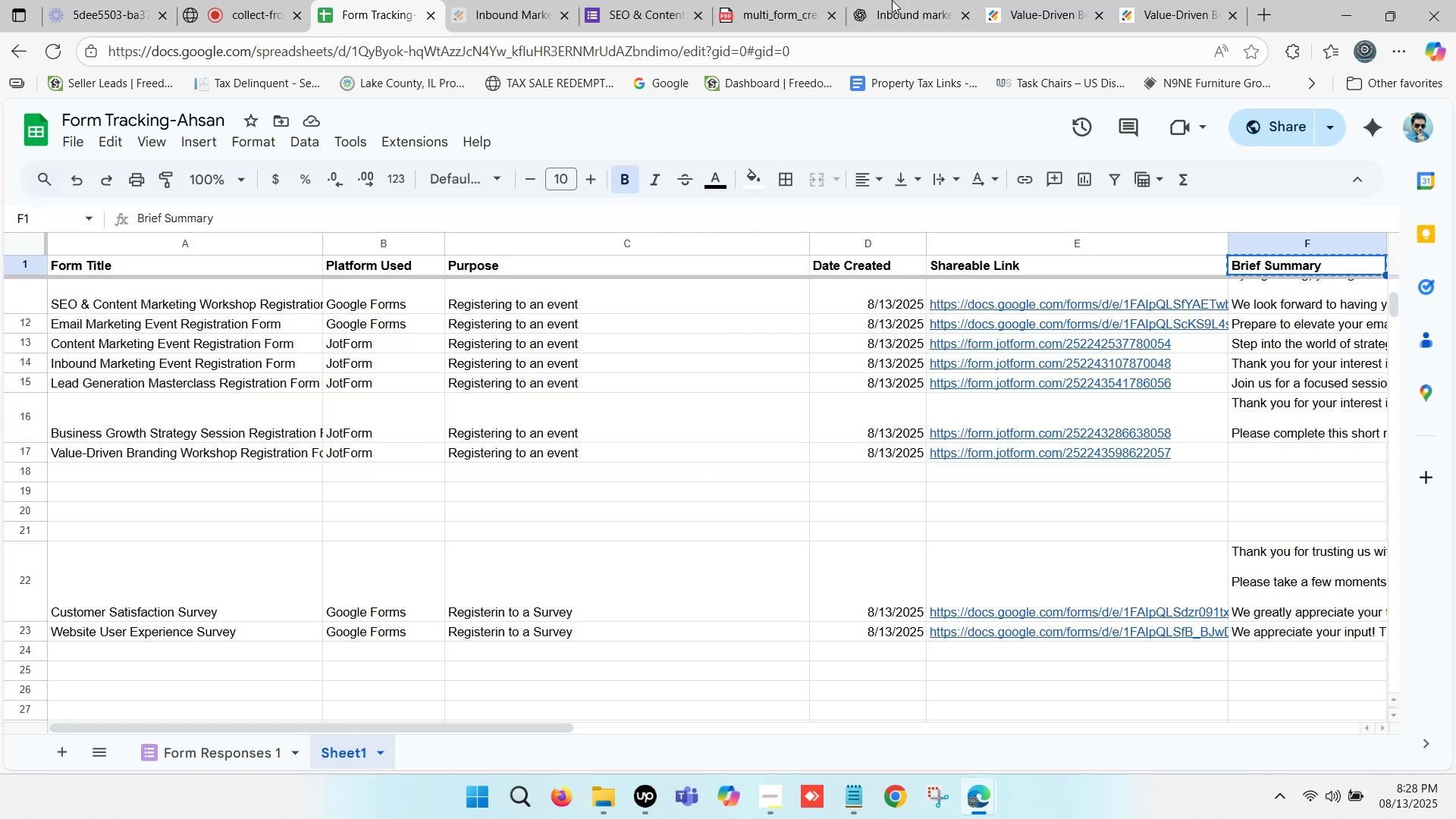 
left_click([878, 0])
 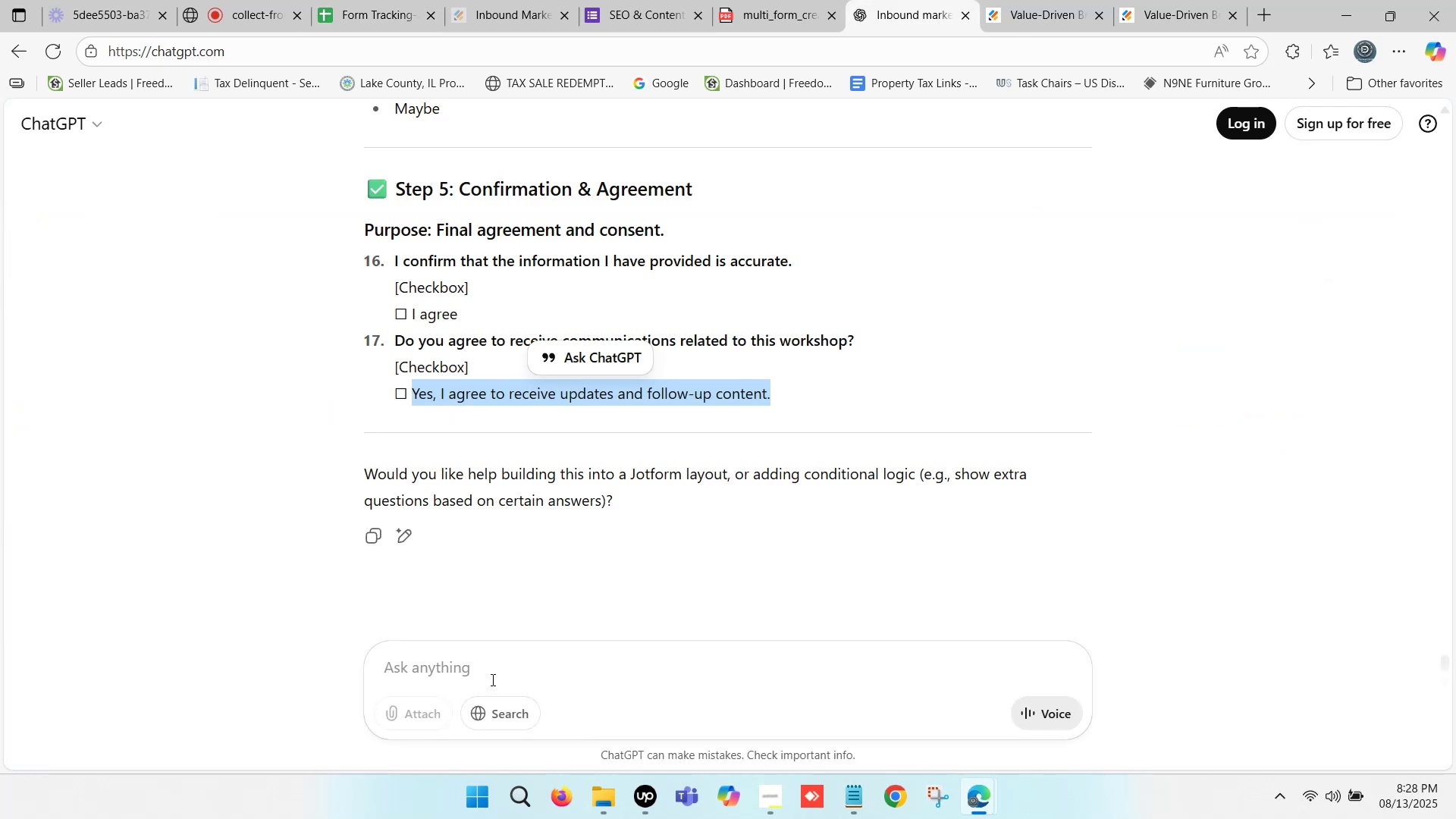 
left_click([469, 676])
 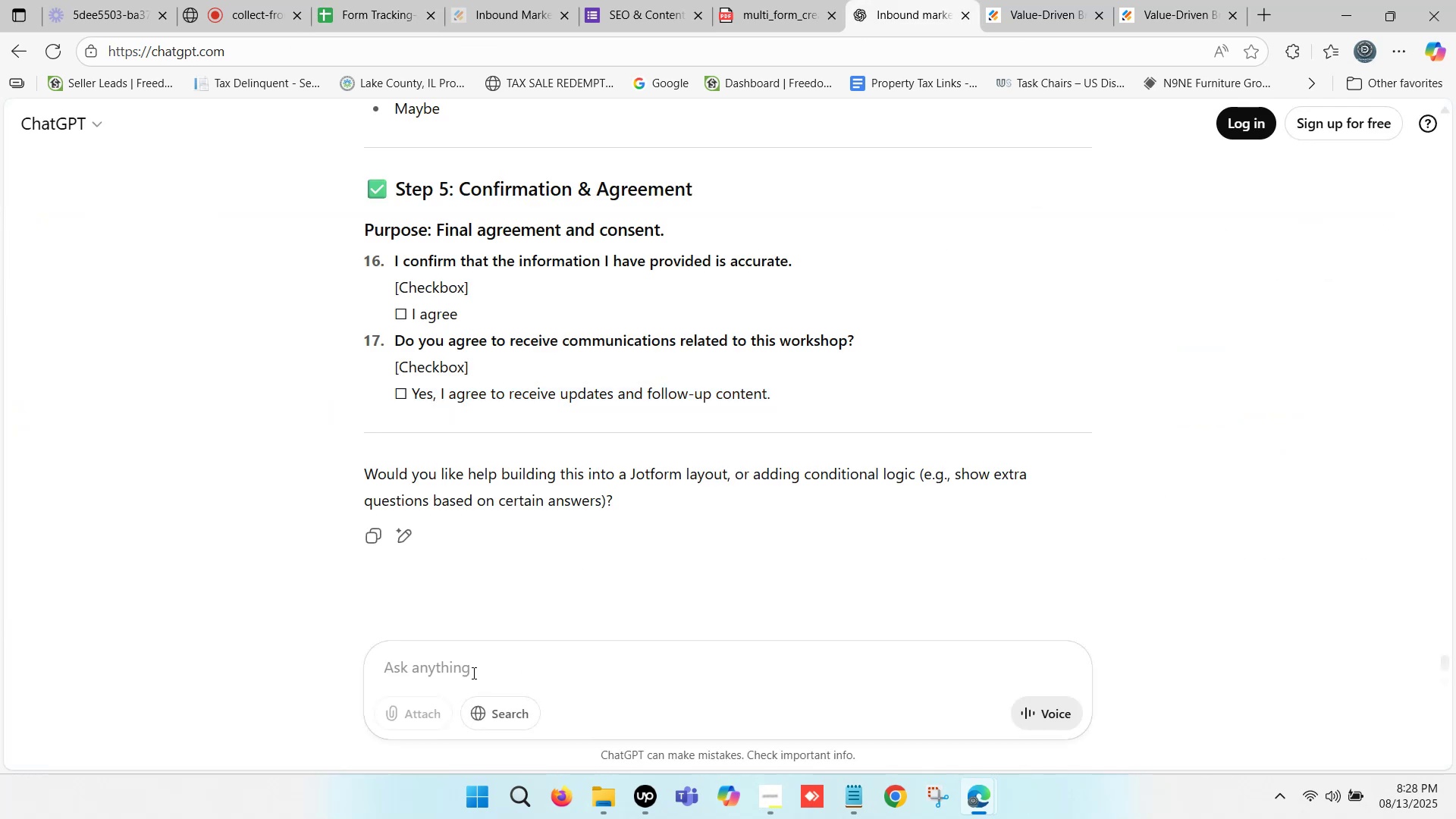 
type(make a )
 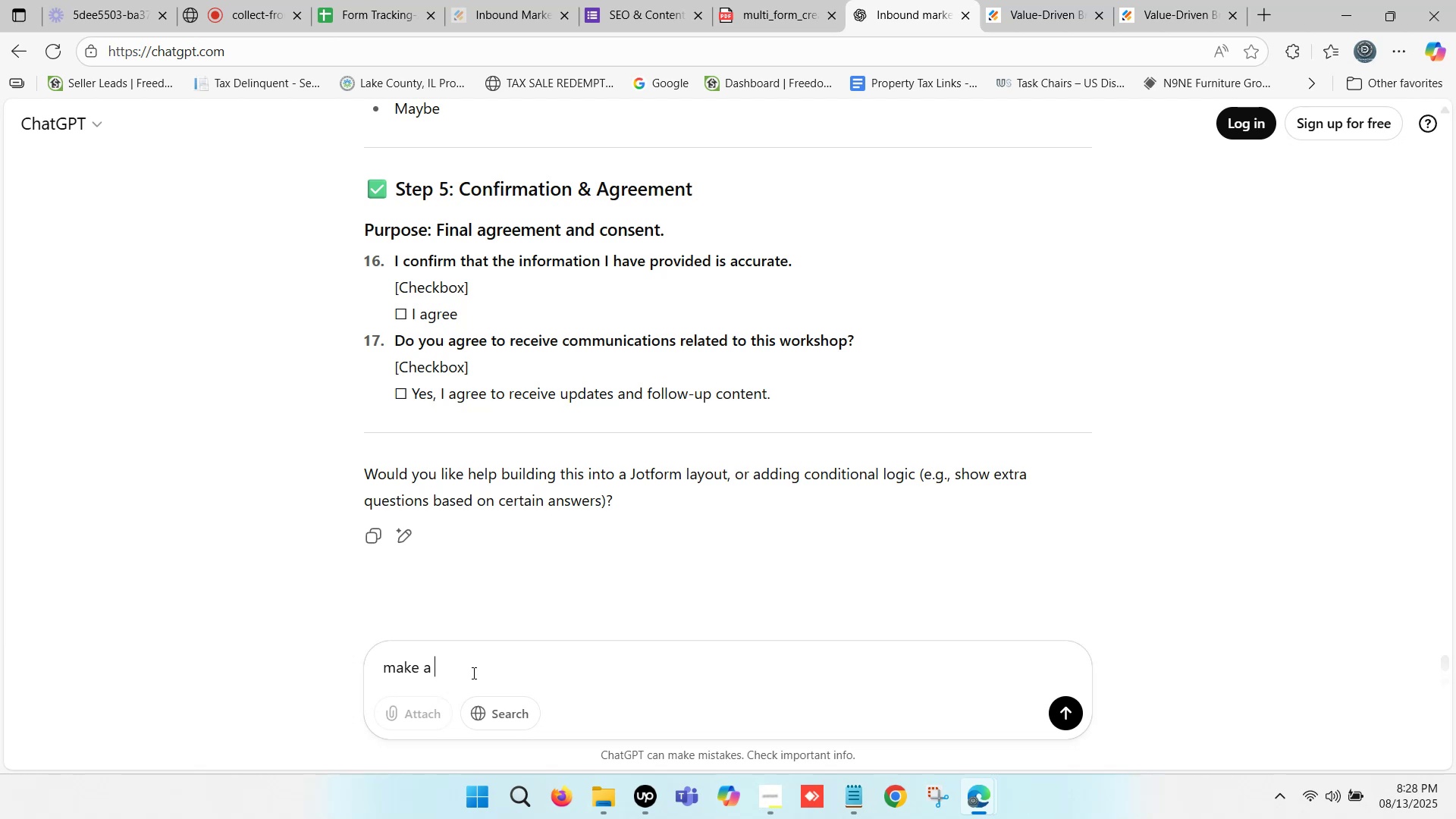 
key(Control+ControlLeft)
 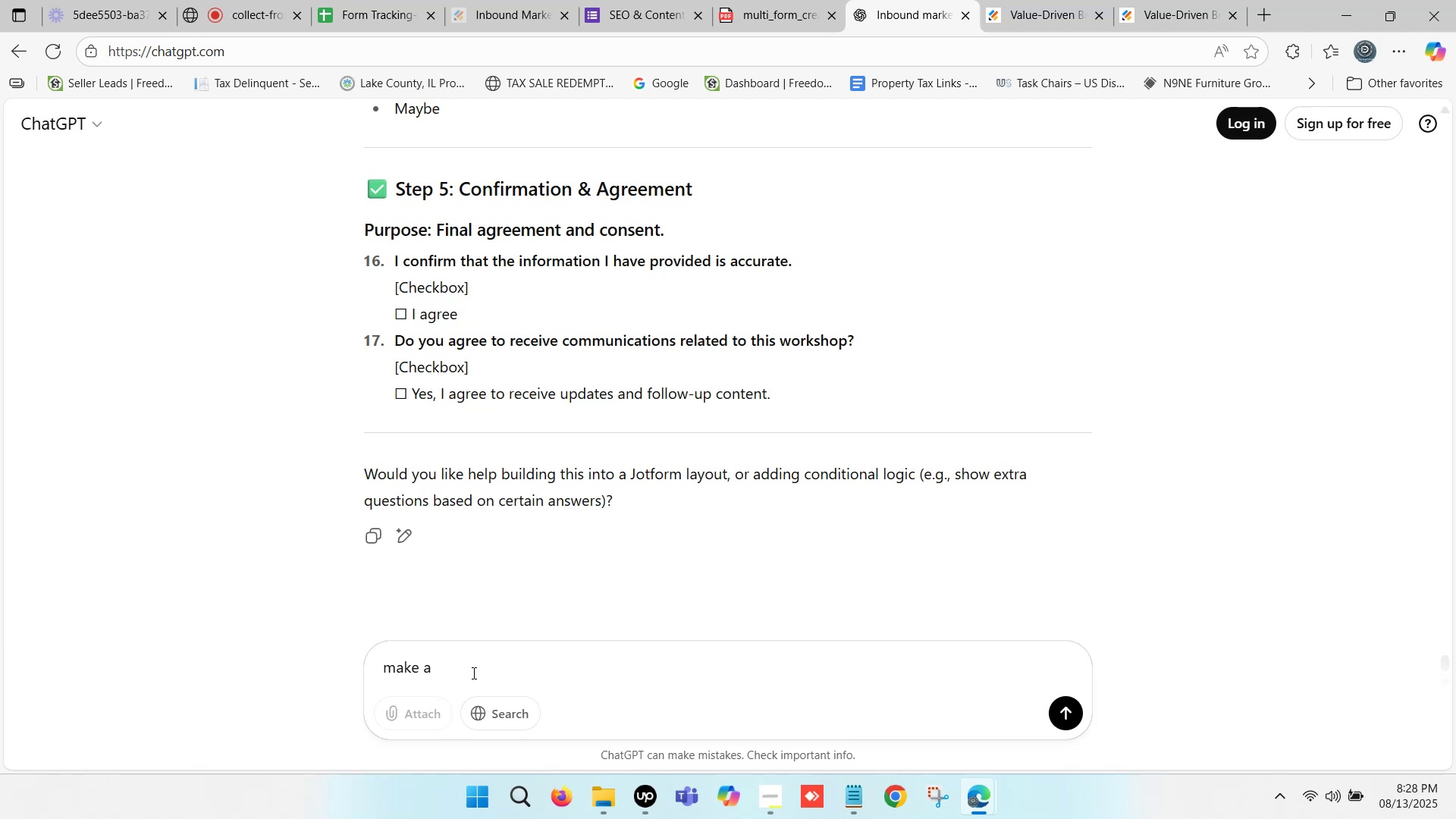 
key(Control+V)
 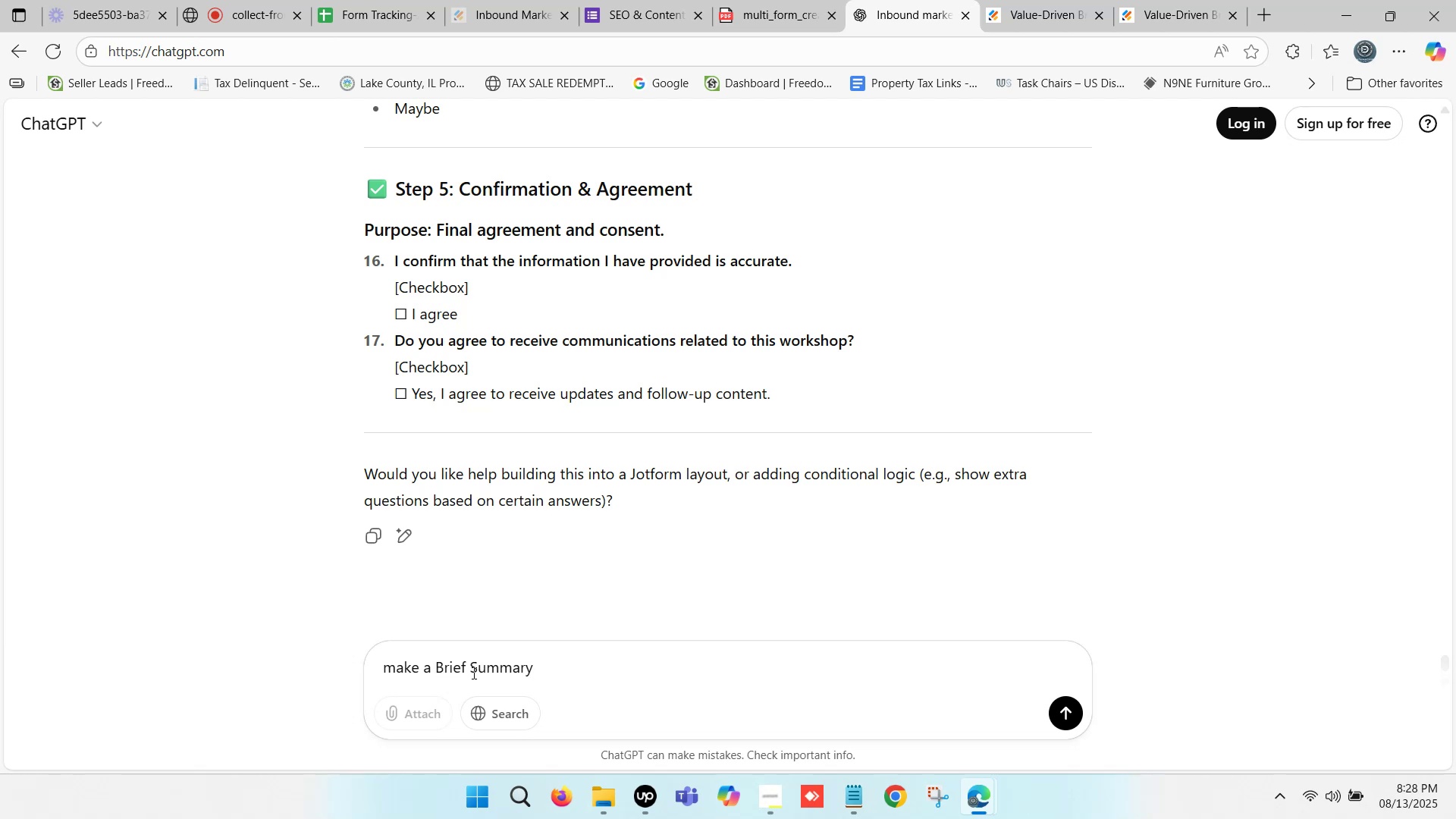 
type( about )
 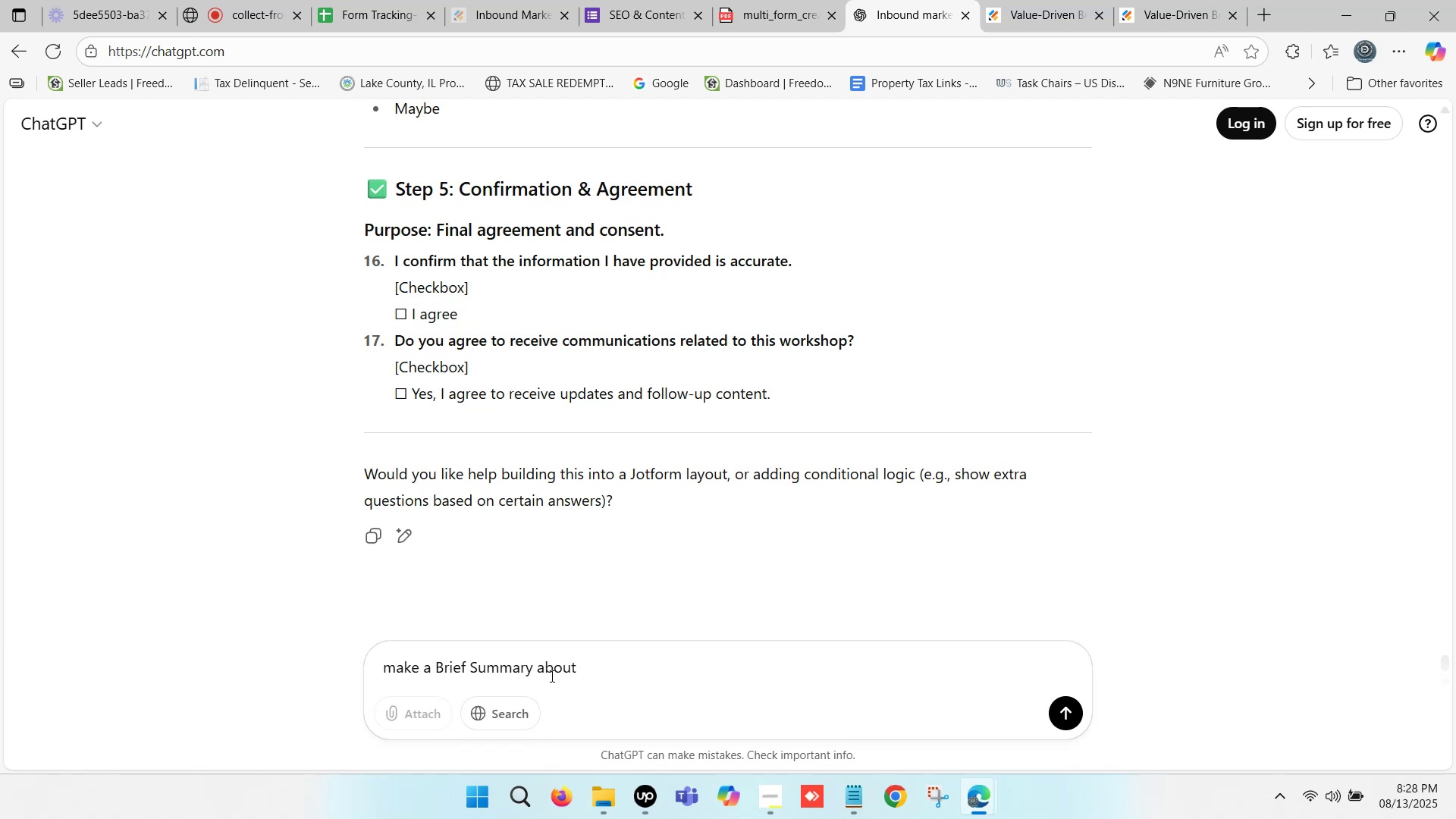 
left_click([539, 661])
 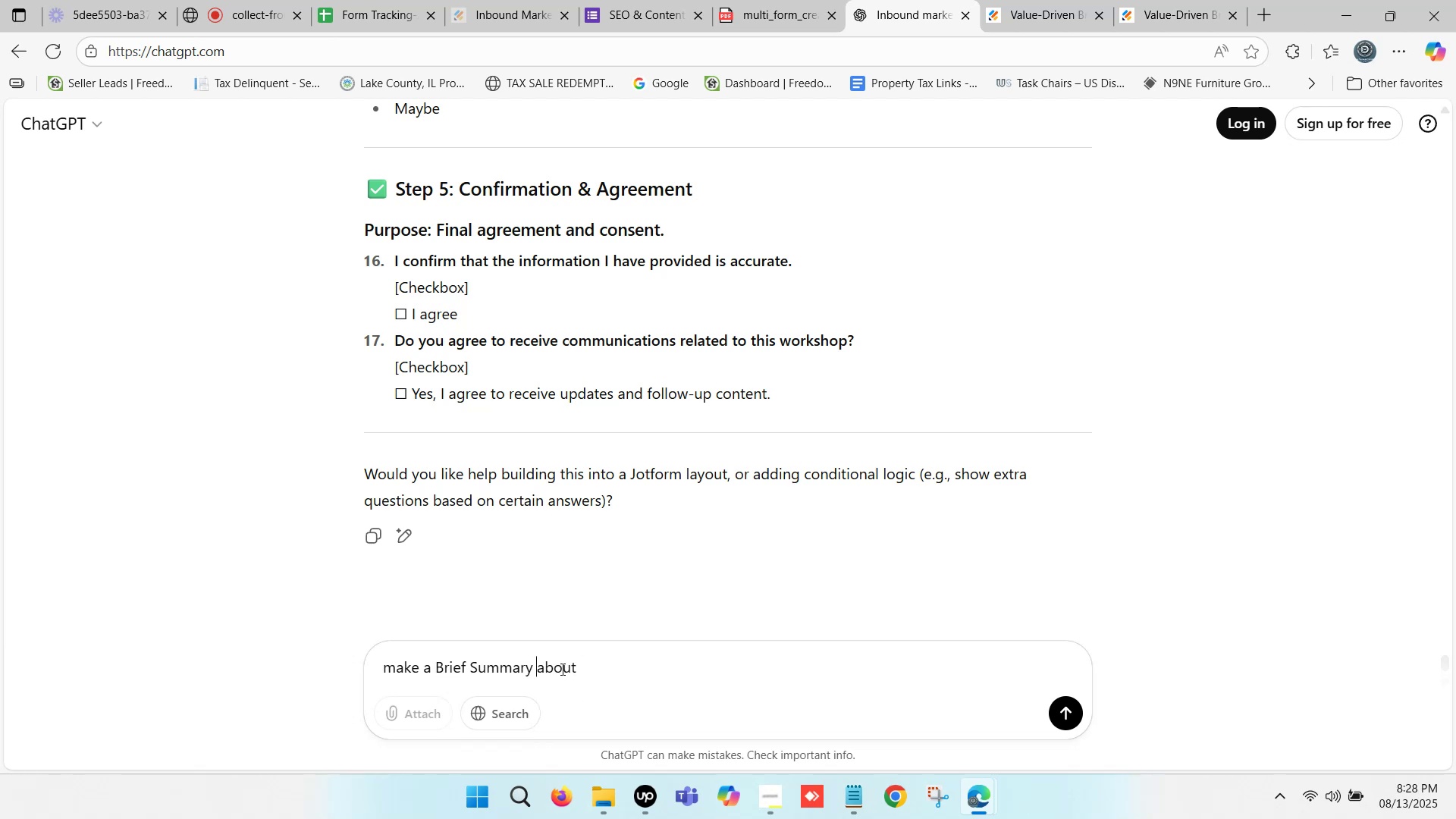 
type(for jotform )
 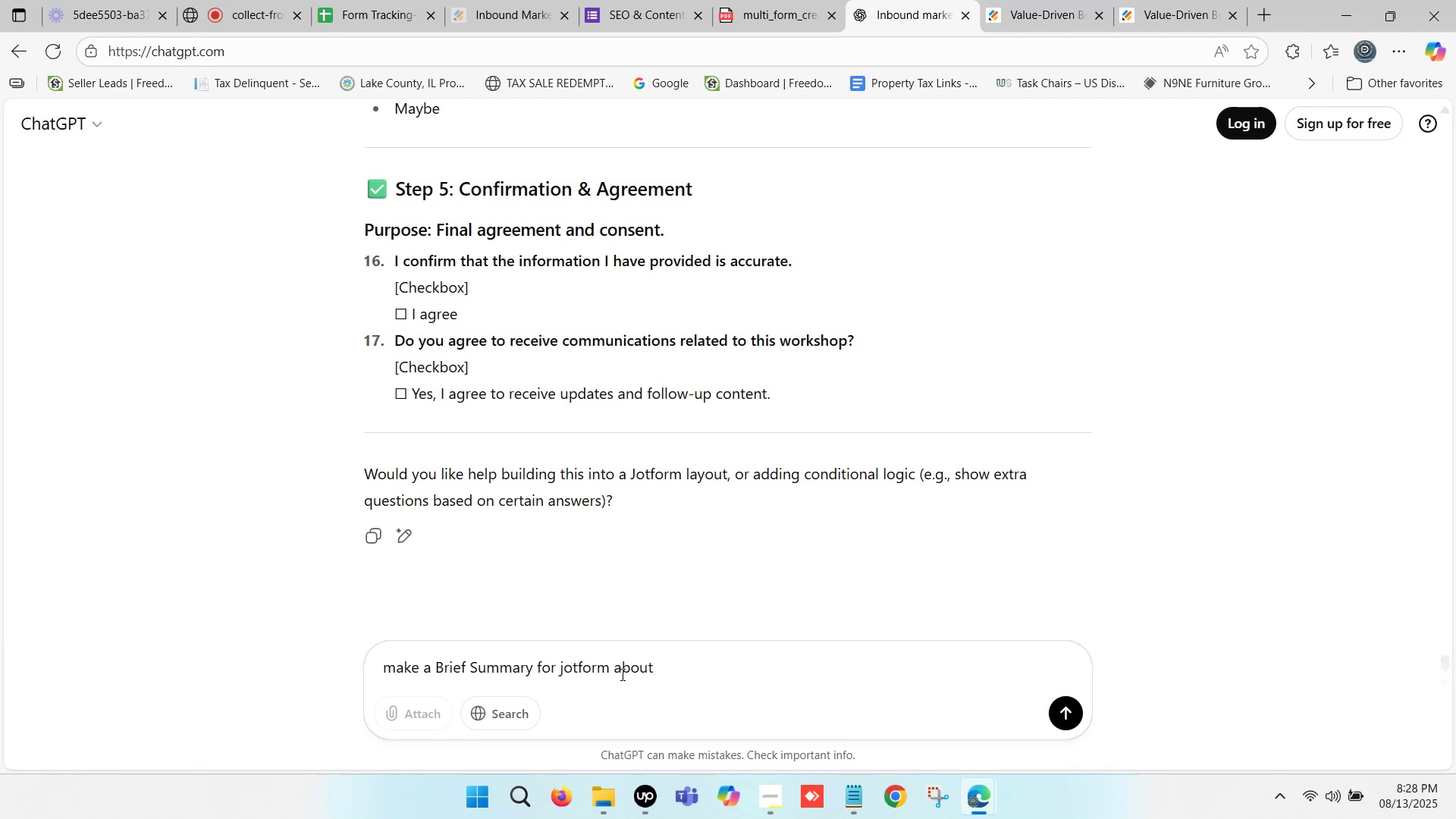 
left_click([677, 670])
 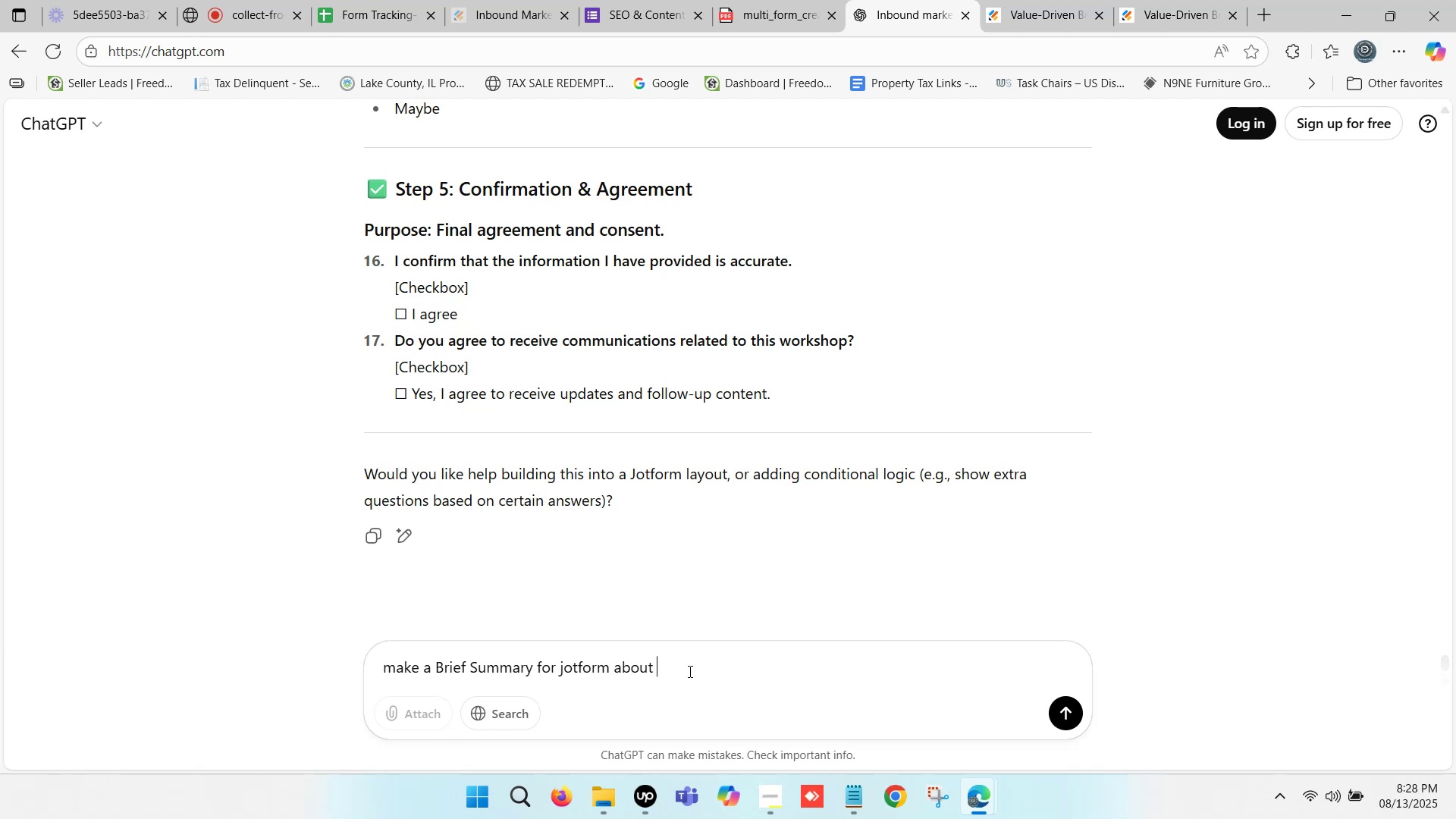 
key(Space)
 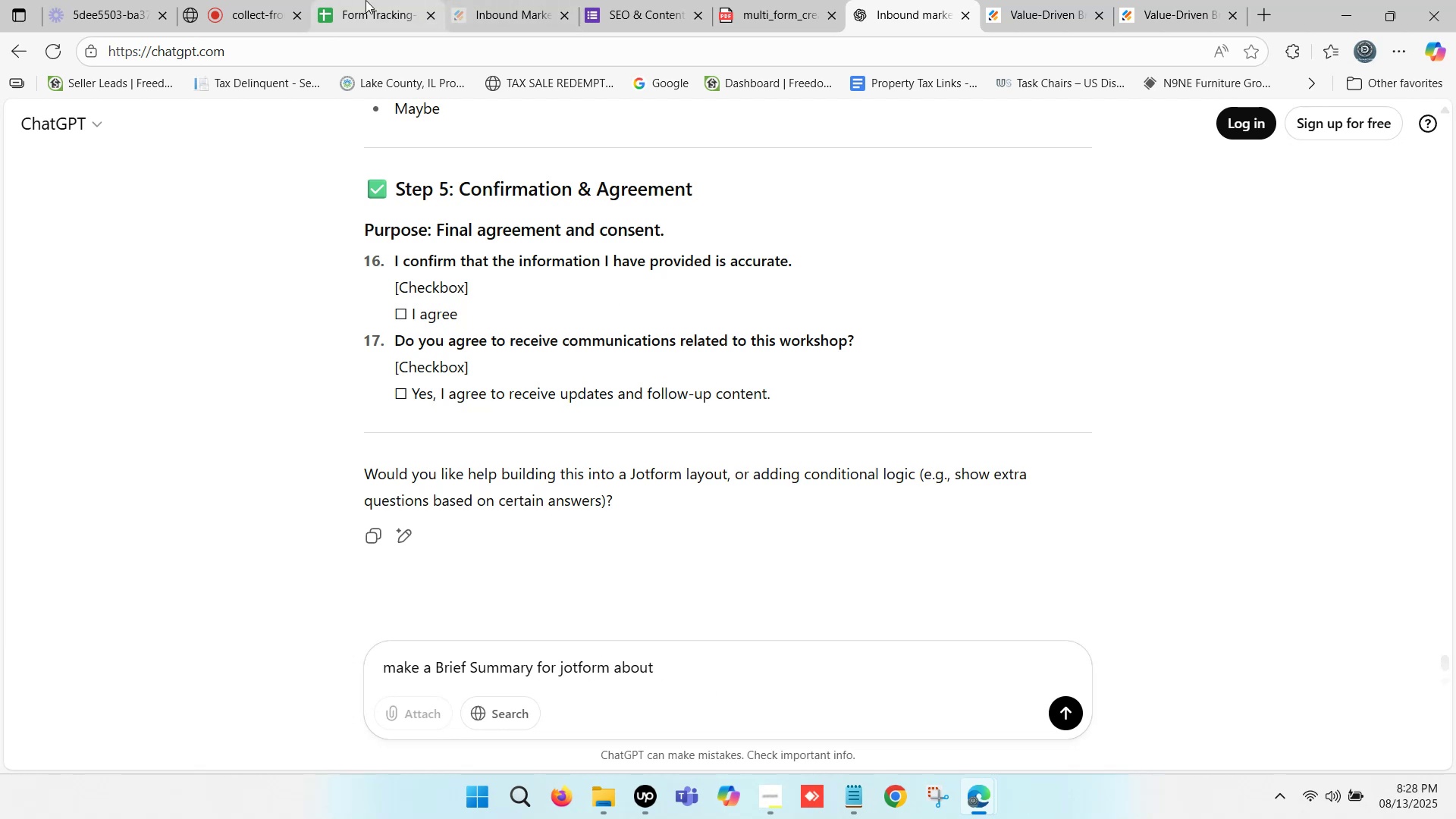 
left_click([366, 0])
 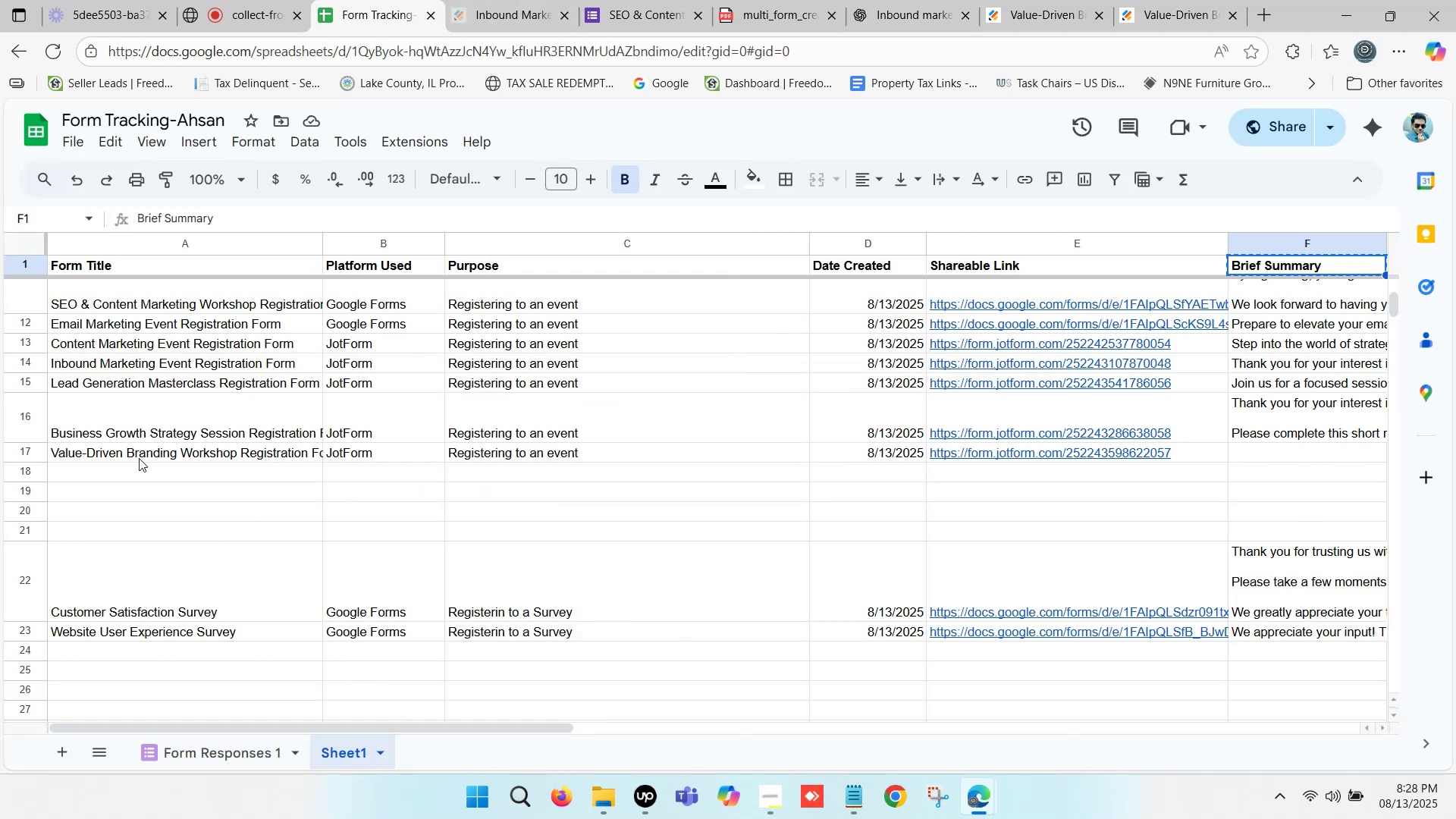 
left_click([137, 451])
 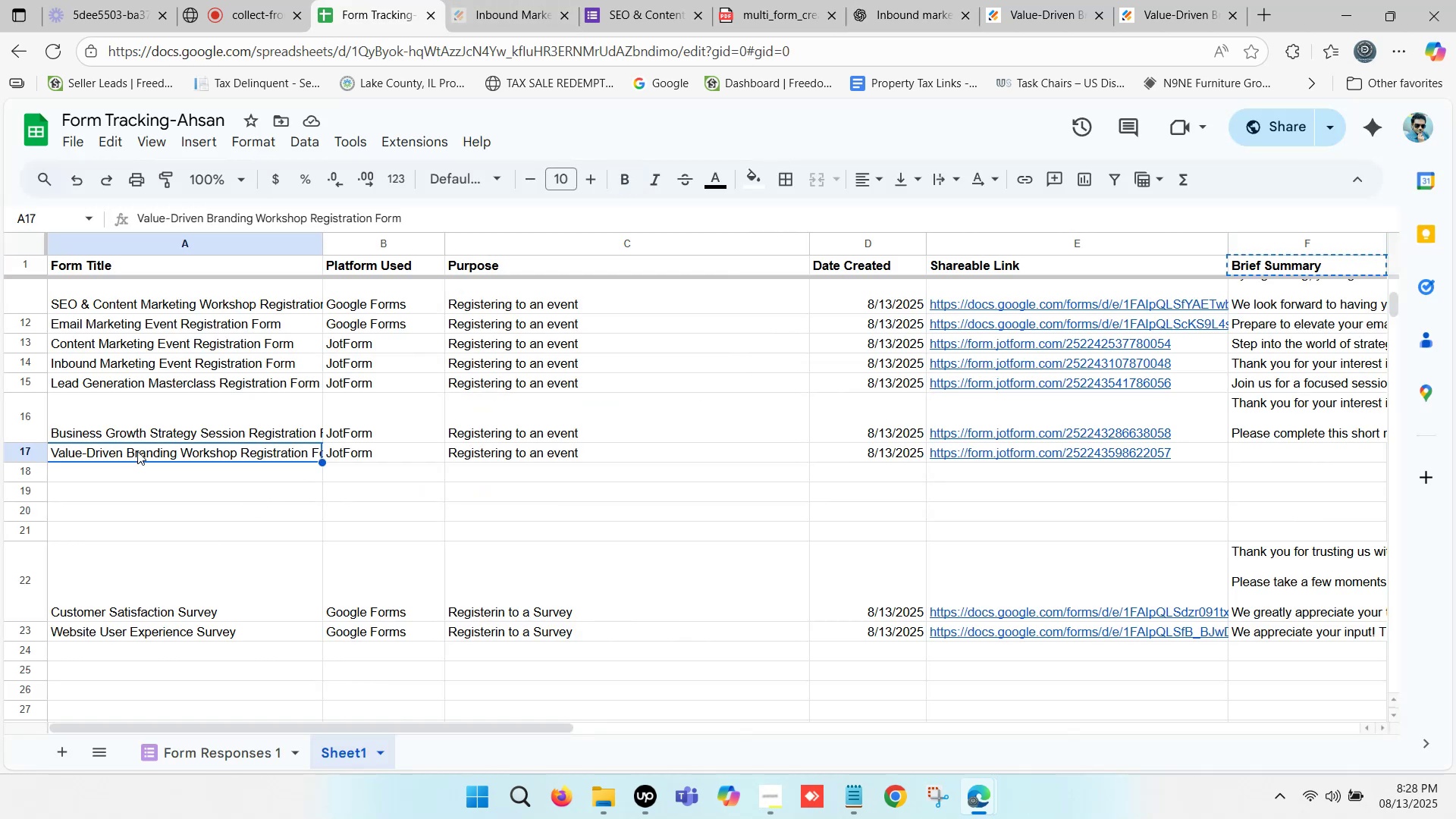 
key(Control+C)
 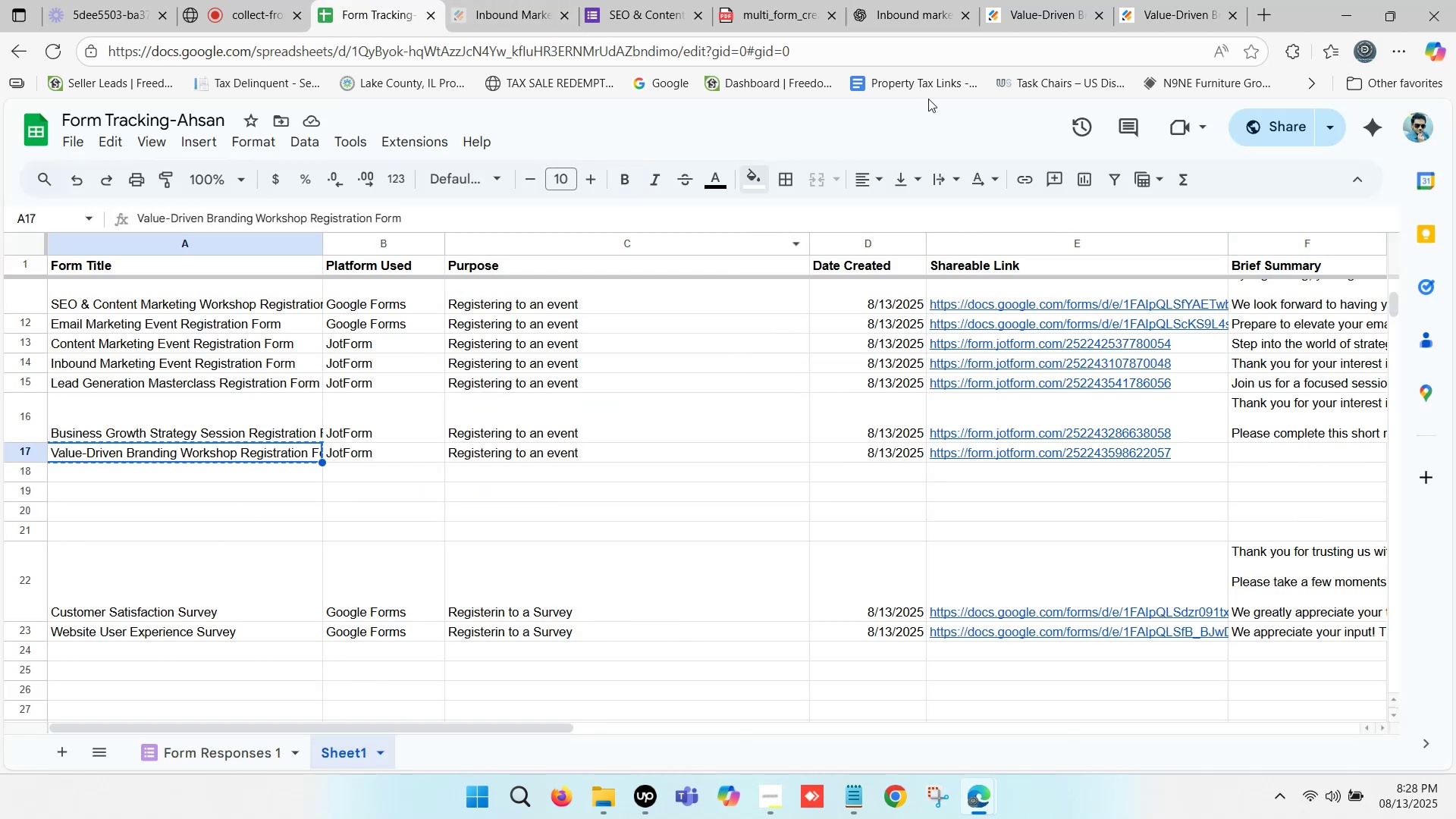 
left_click([909, 0])
 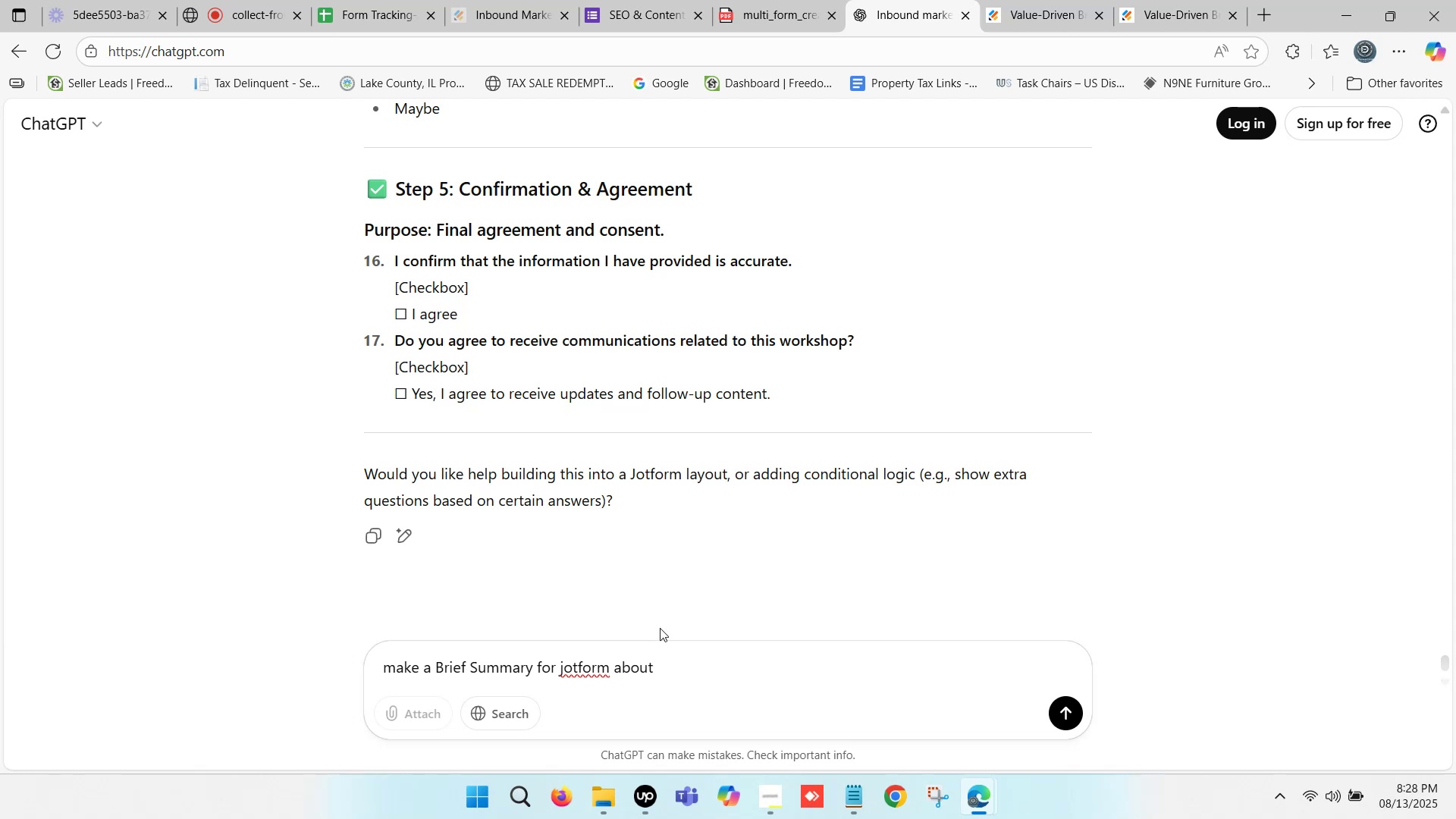 
key(Control+ControlLeft)
 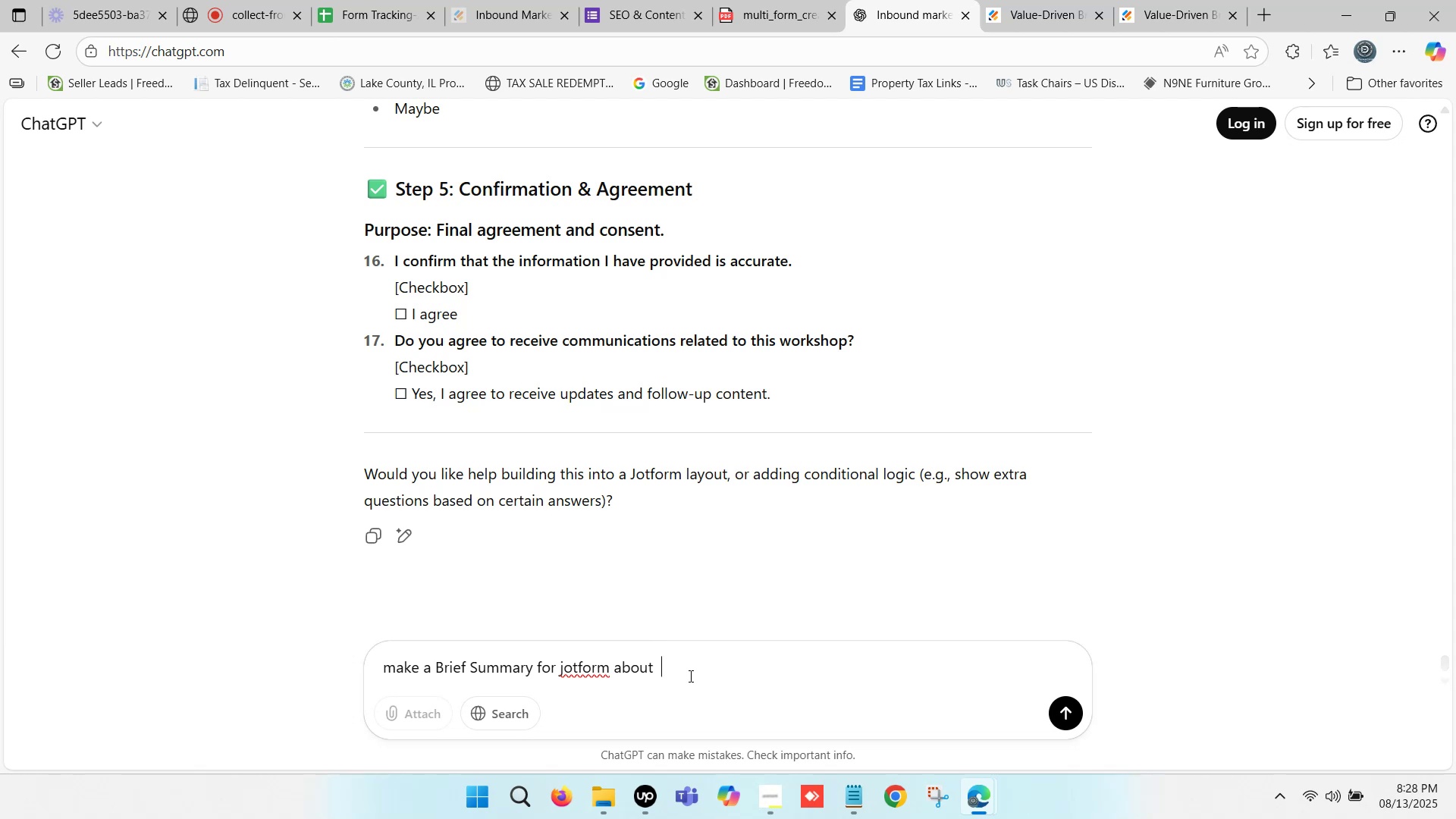 
key(Control+V)
 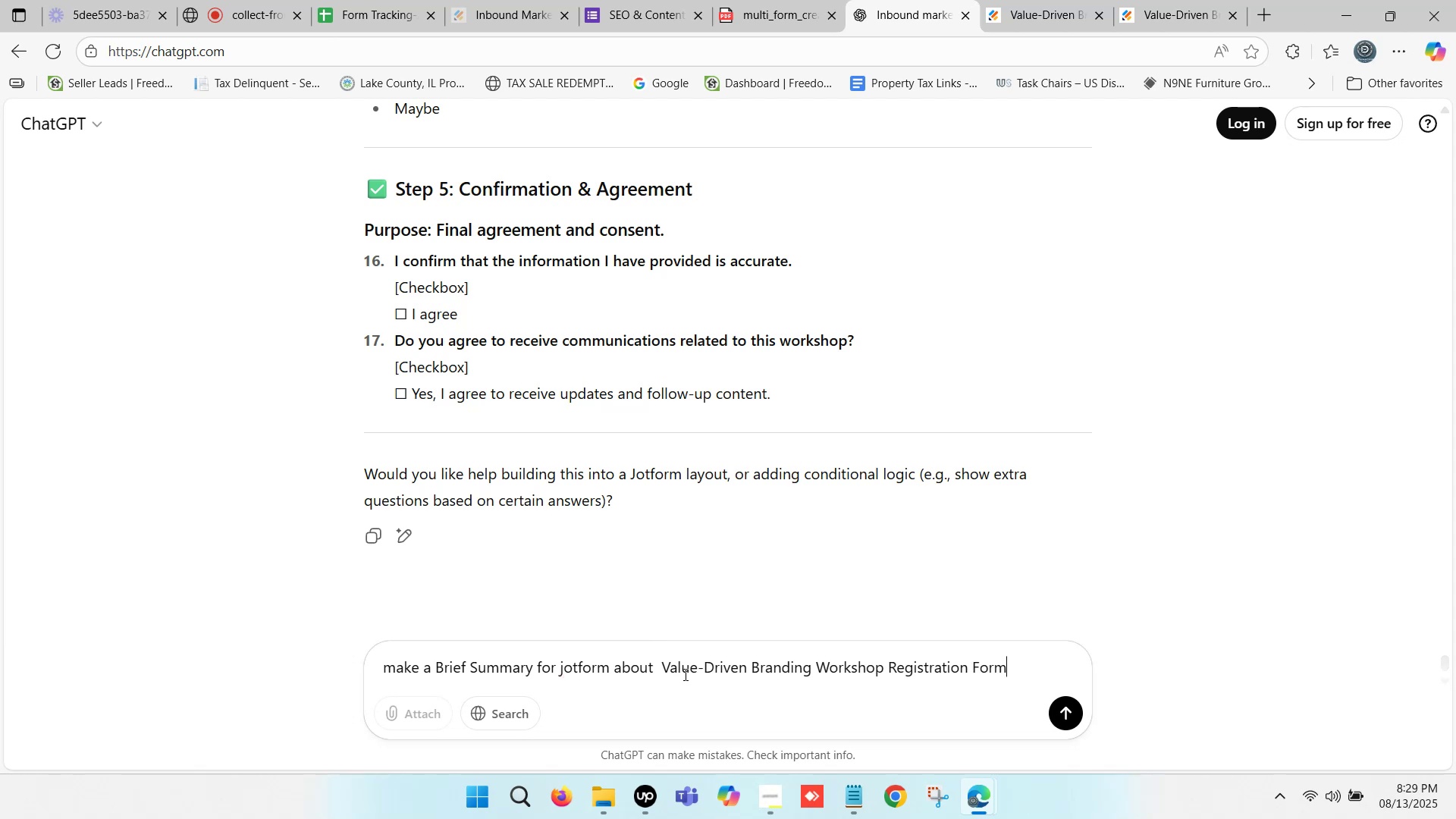 
key(Enter)
 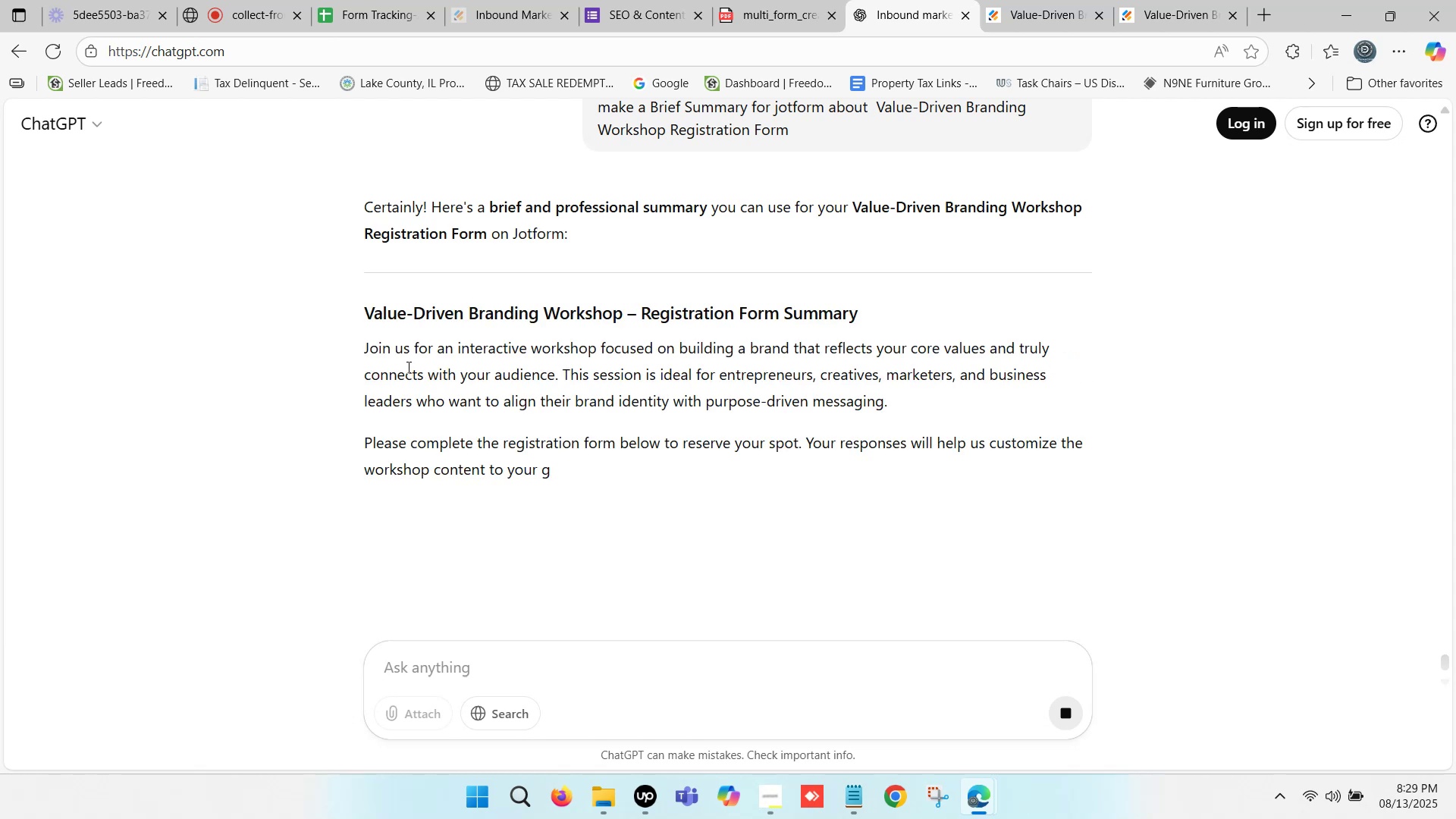 
wait(22.46)
 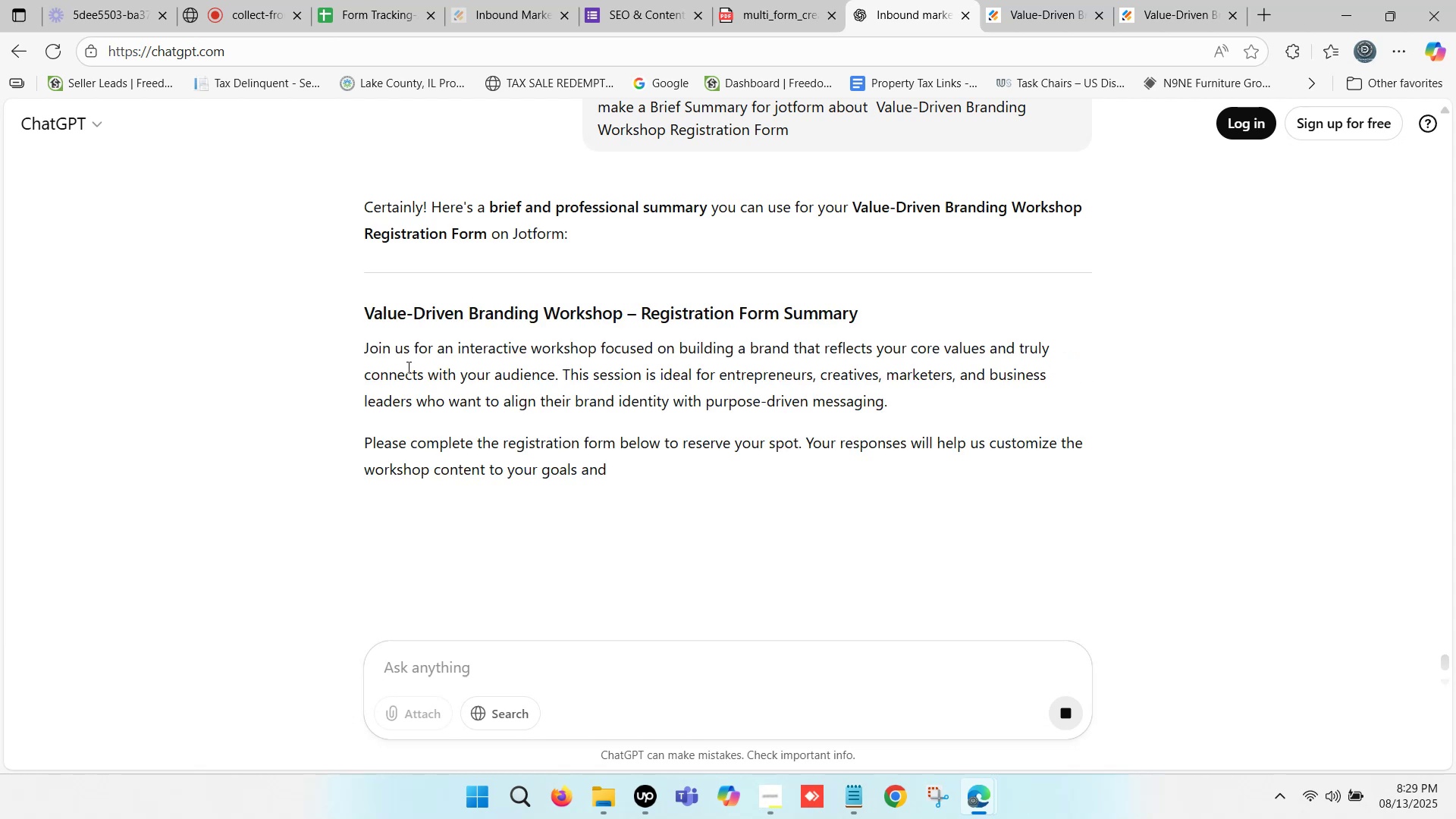 
key(Control+C)
 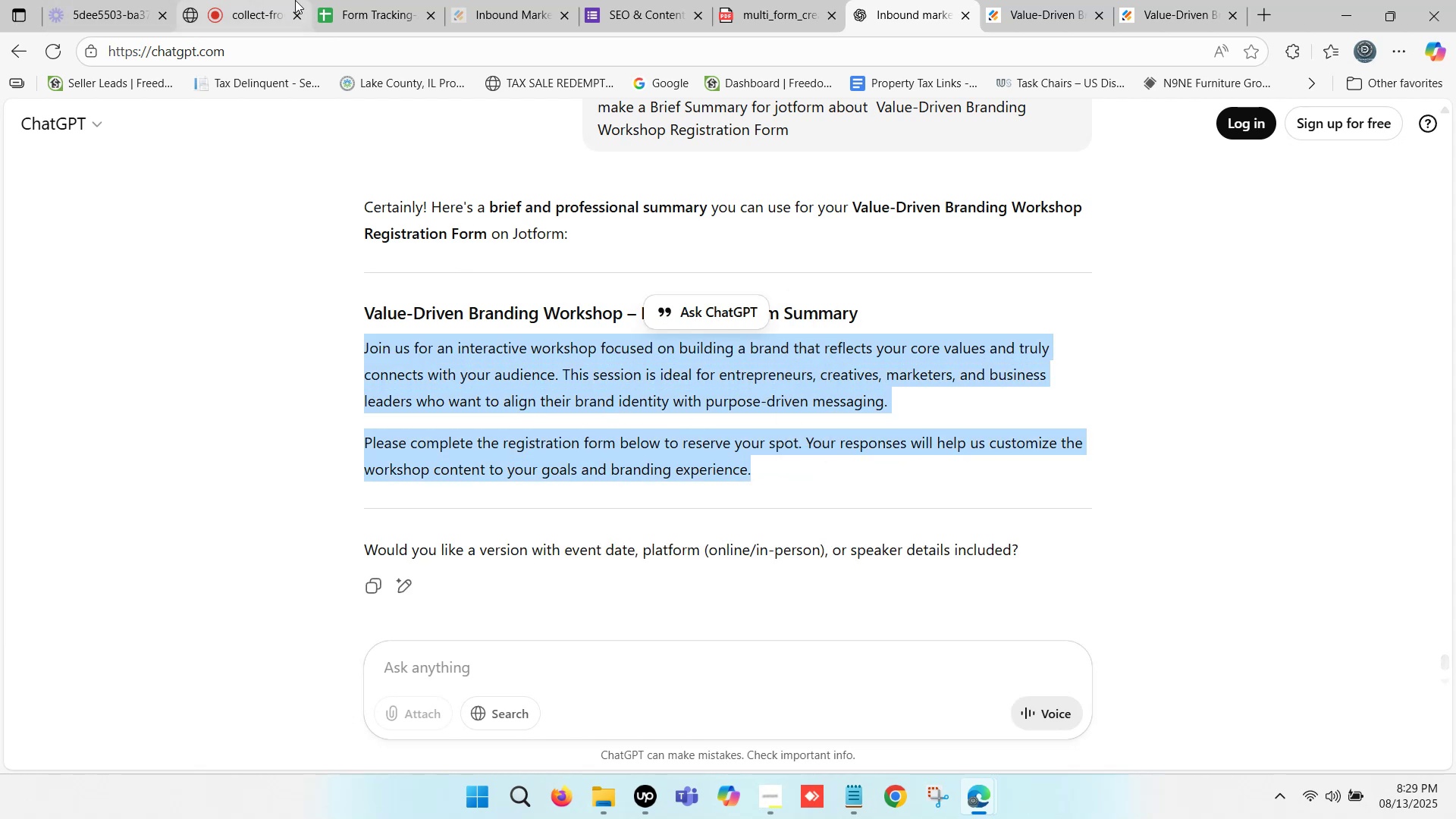 
left_click([357, 0])
 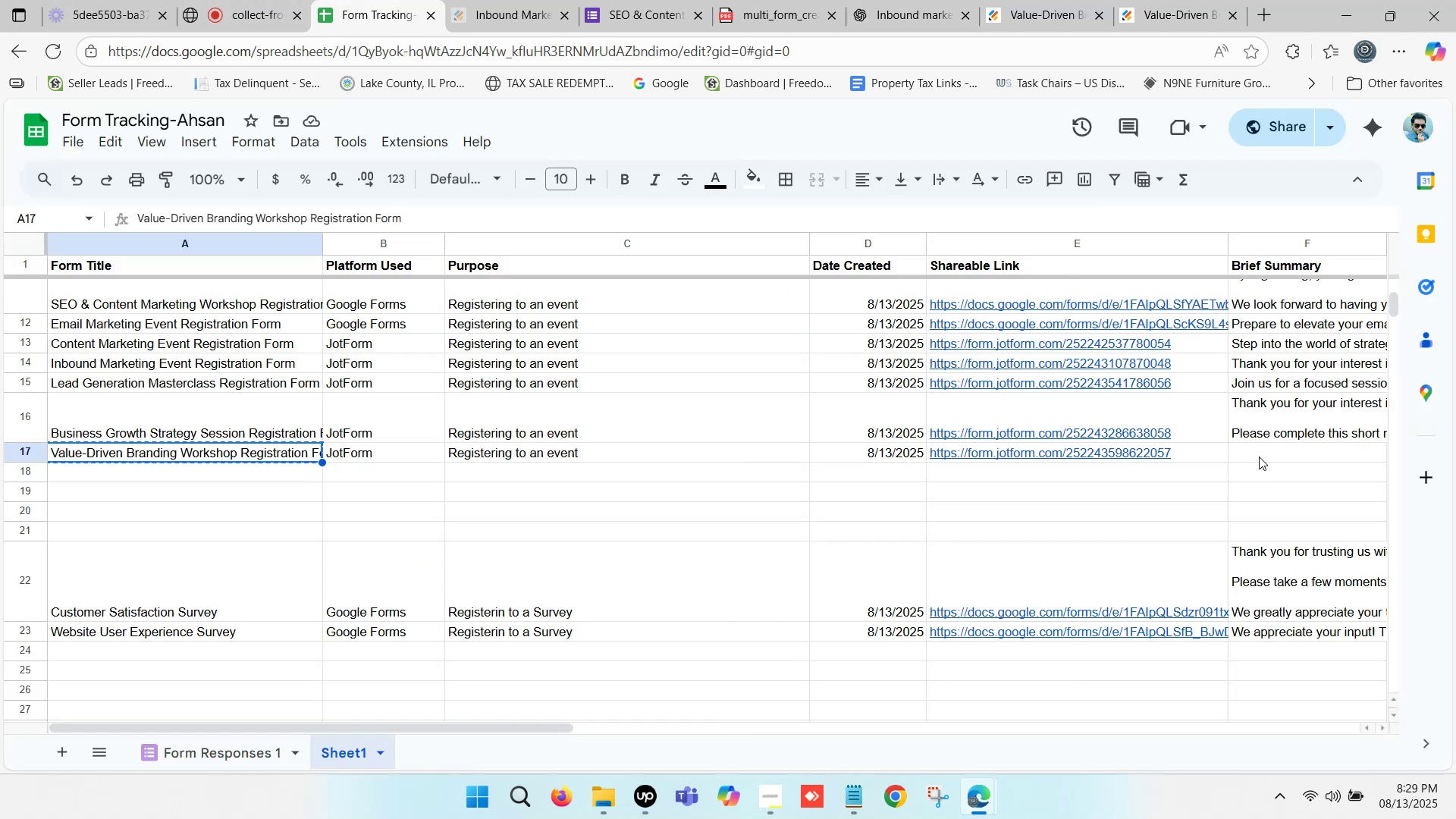 
double_click([1260, 453])
 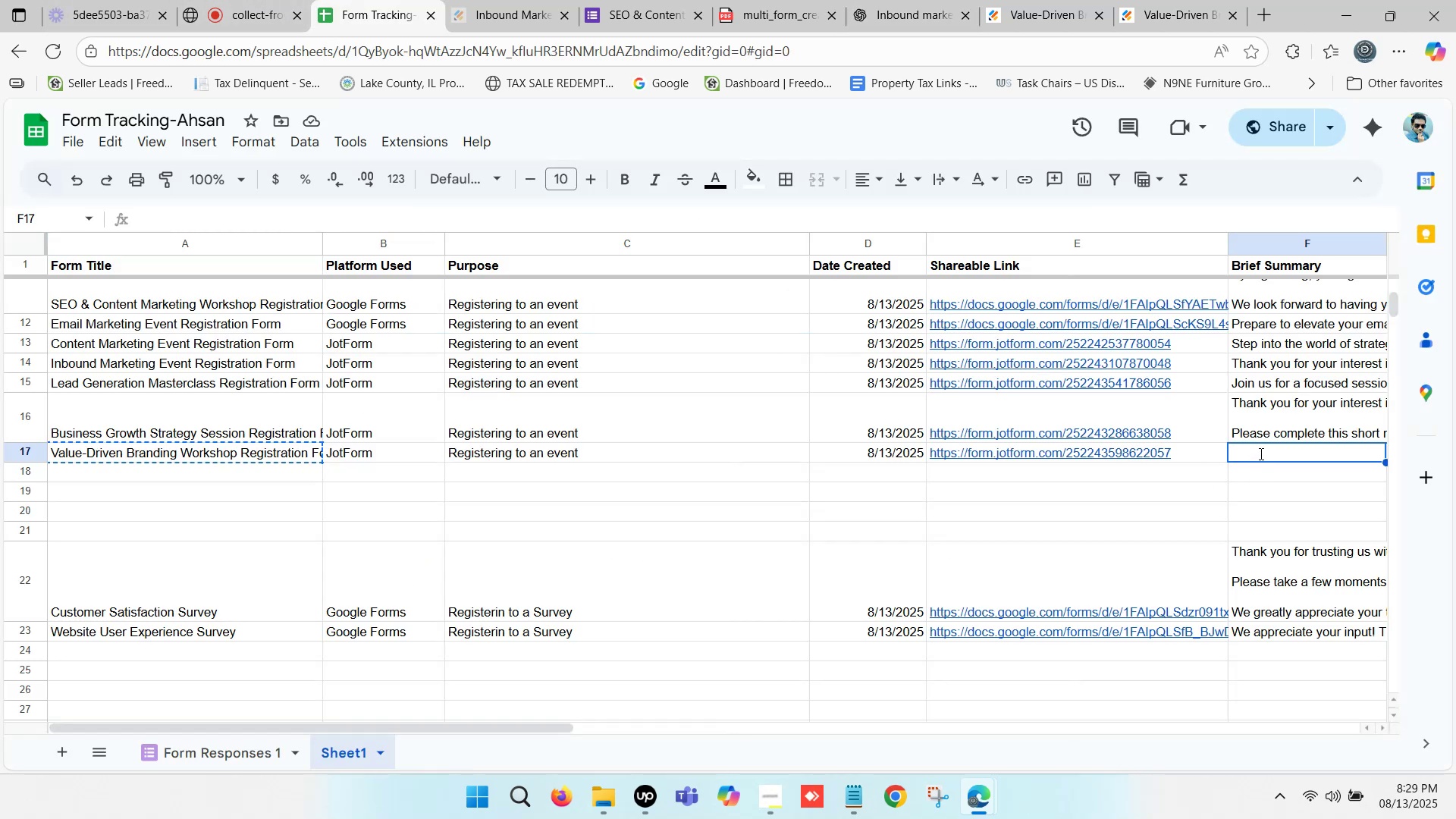 
key(Control+V)
 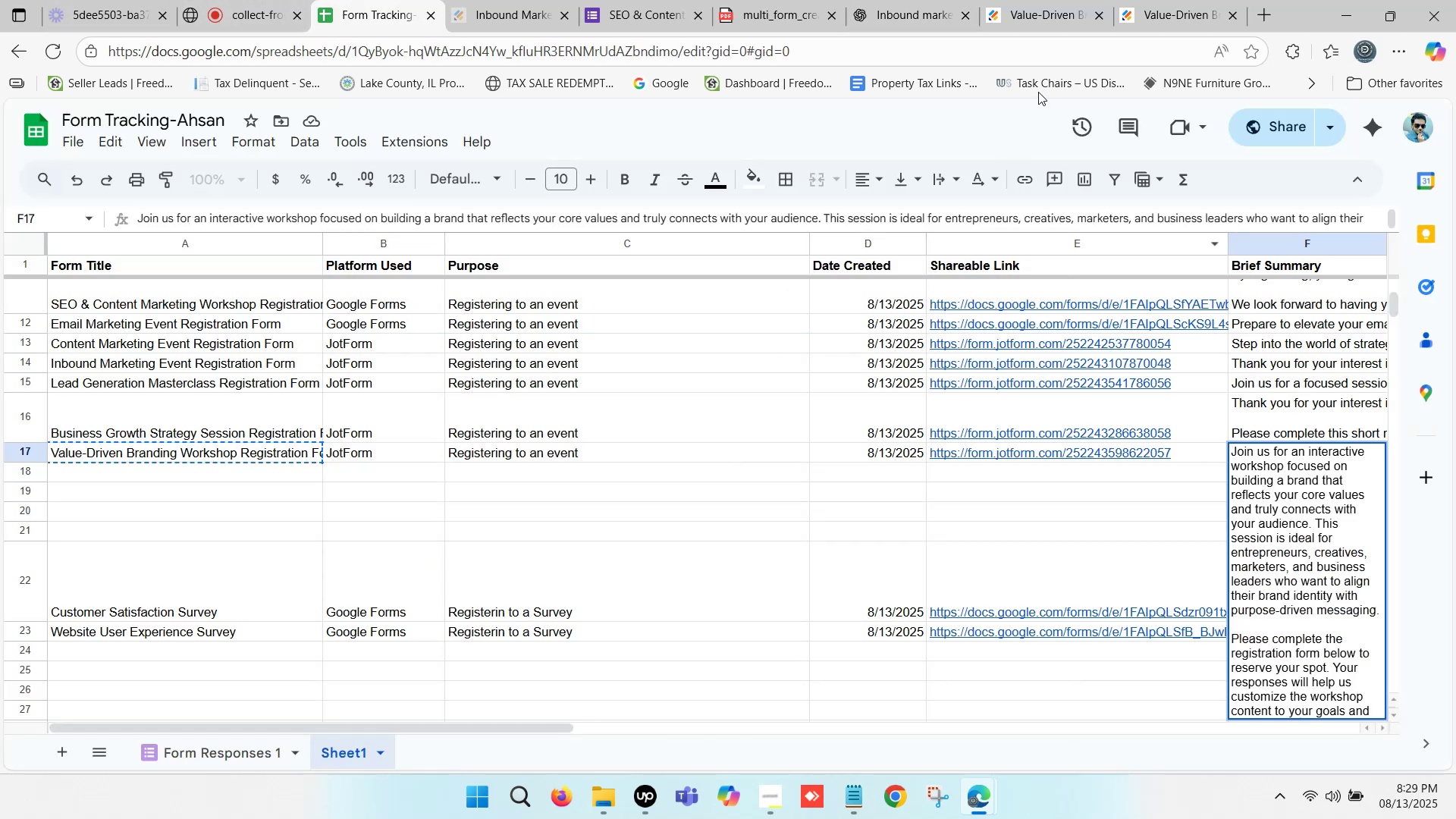 
left_click([876, 0])
 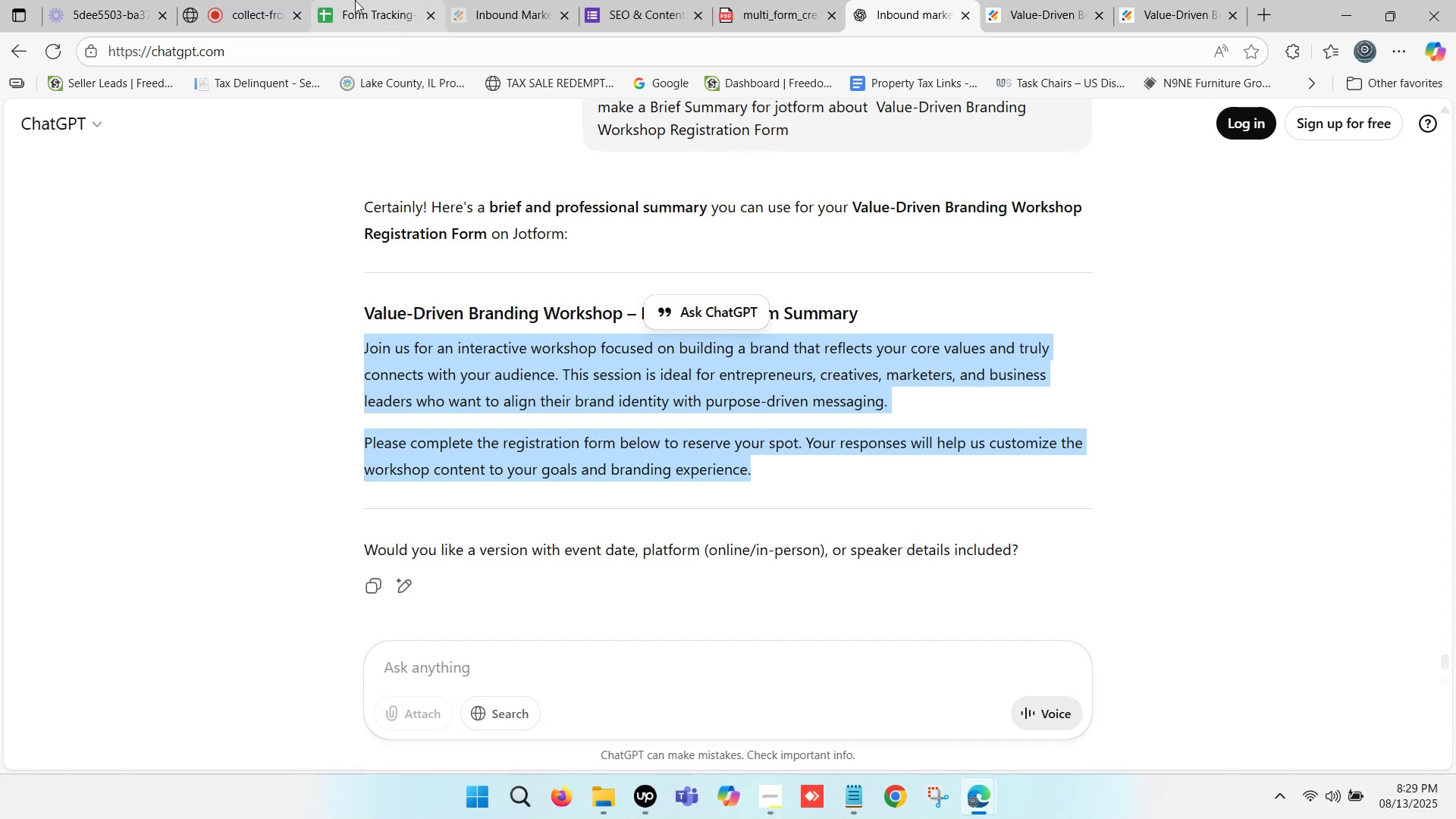 
left_click([347, 0])
 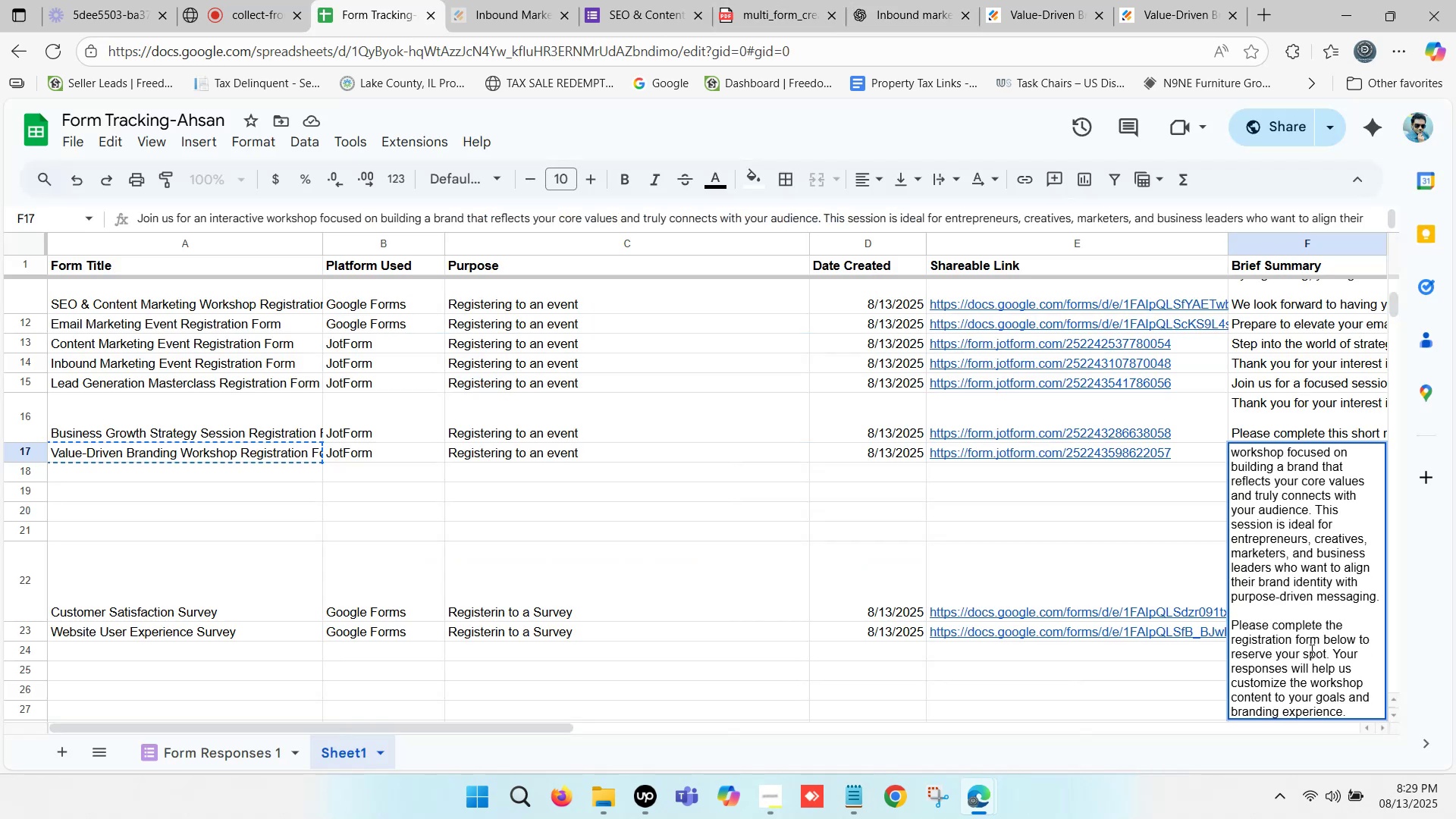 
scroll: coordinate [1329, 629], scroll_direction: down, amount: 2.0
 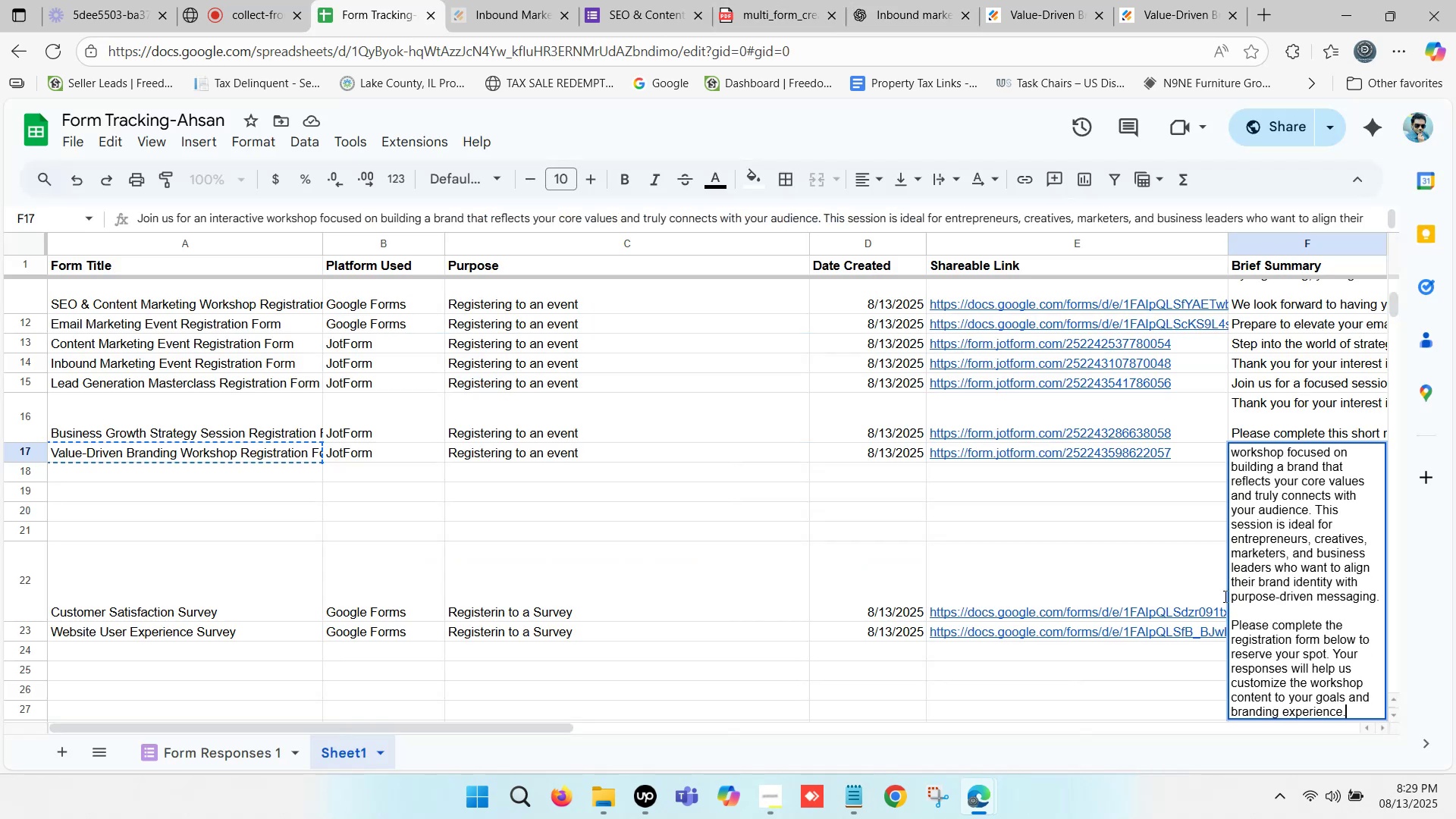 
left_click([1091, 520])
 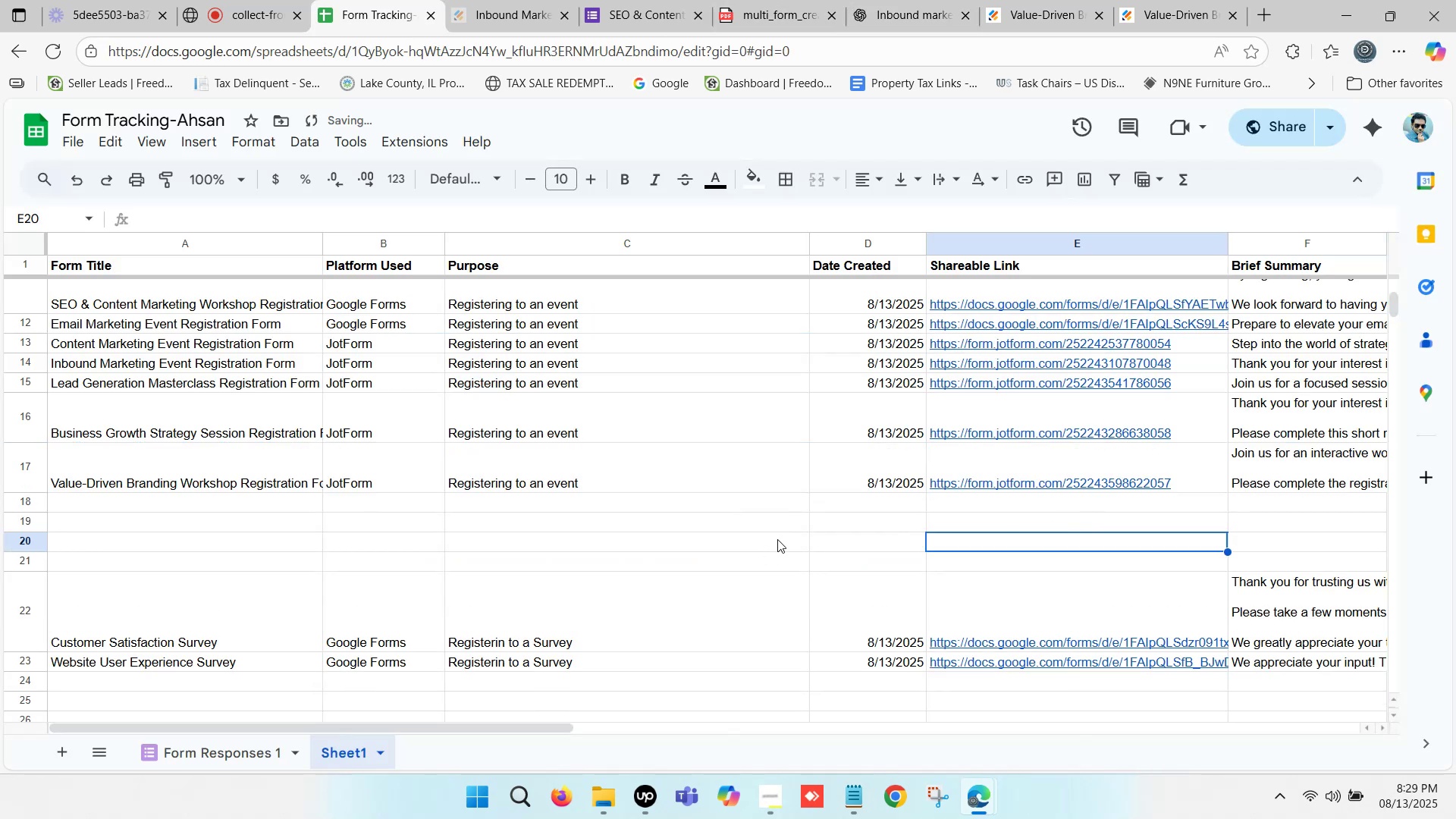 
scroll: coordinate [730, 524], scroll_direction: none, amount: 0.0
 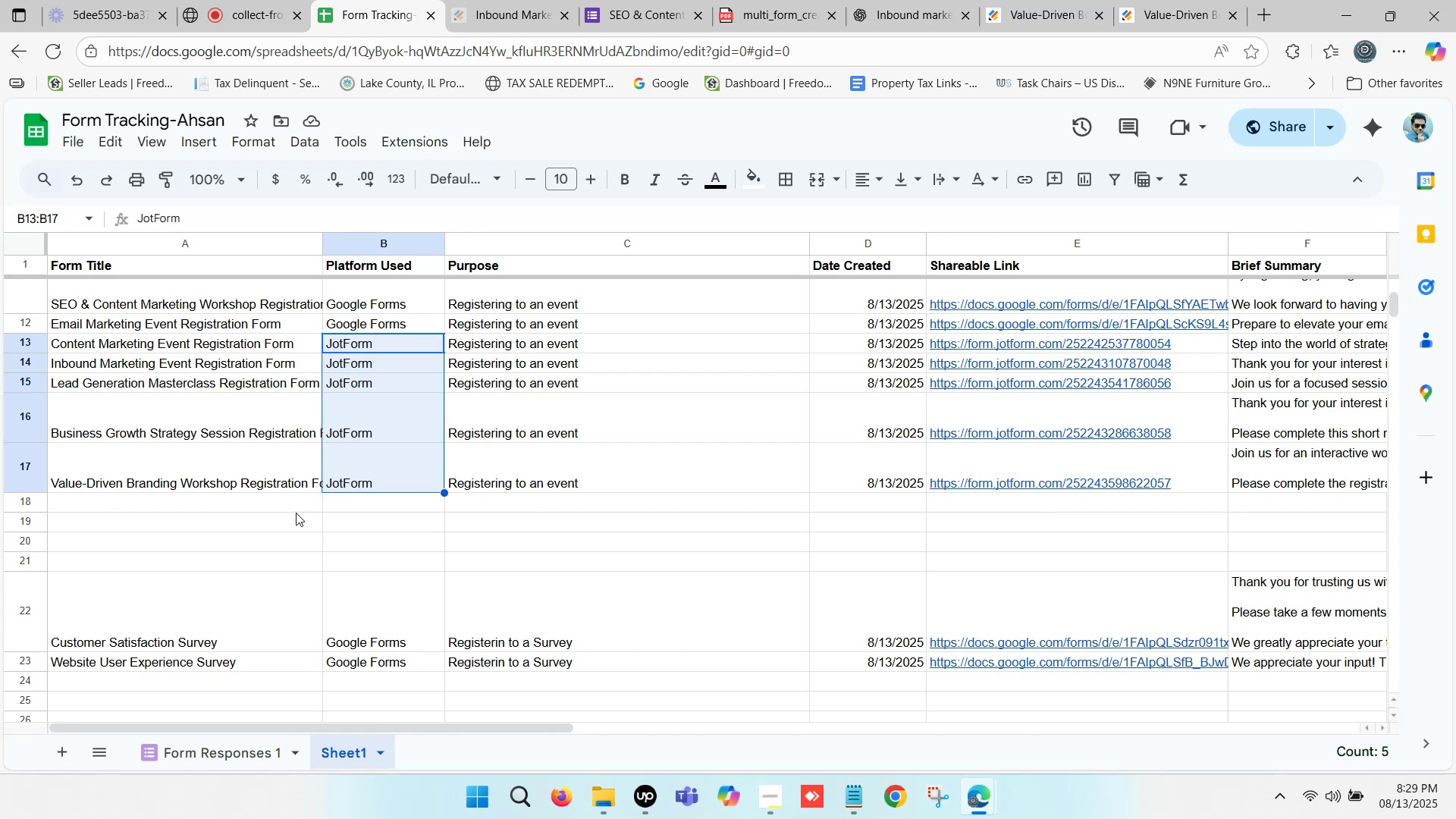 